 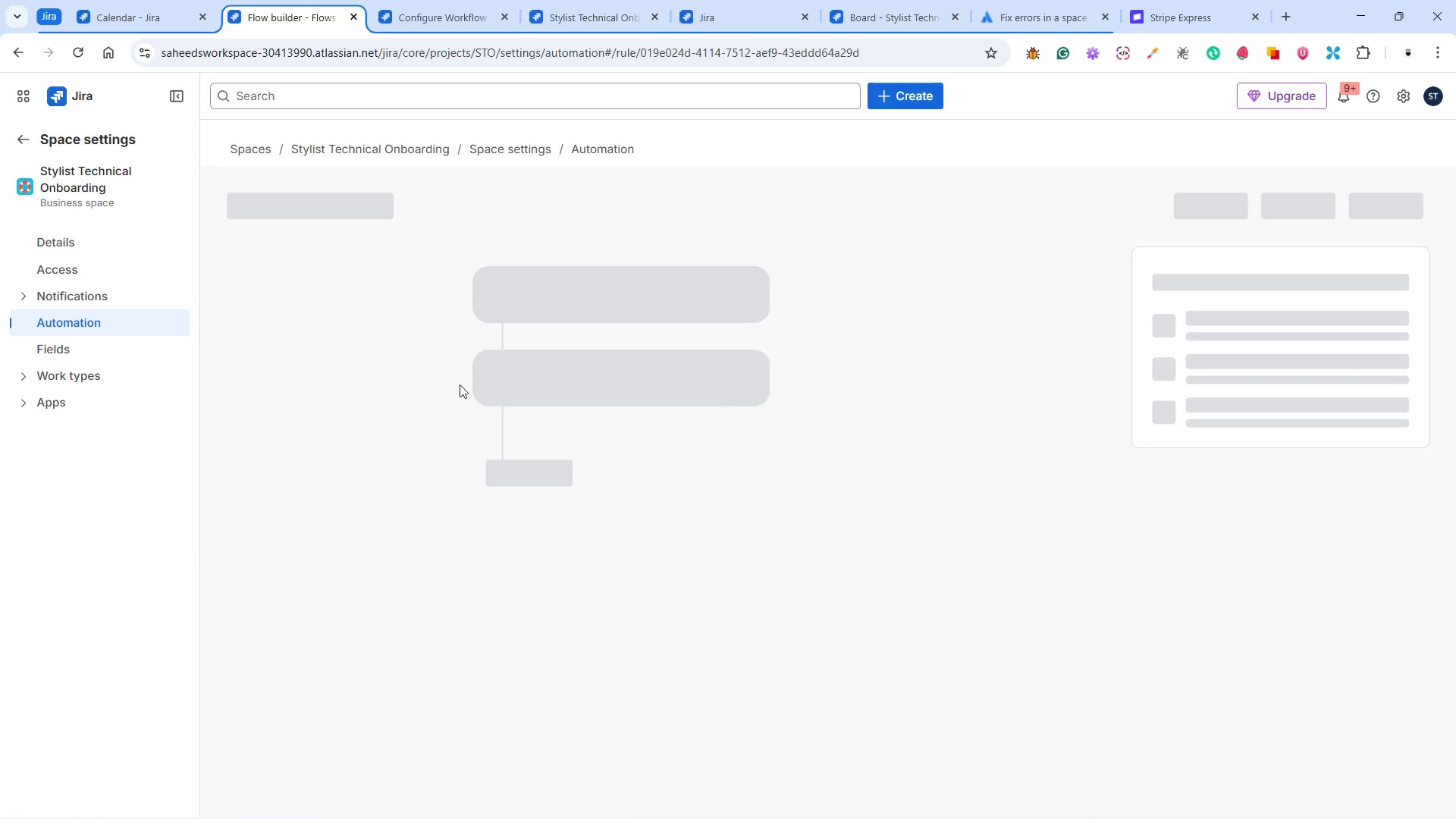 
left_click([444, 494])
 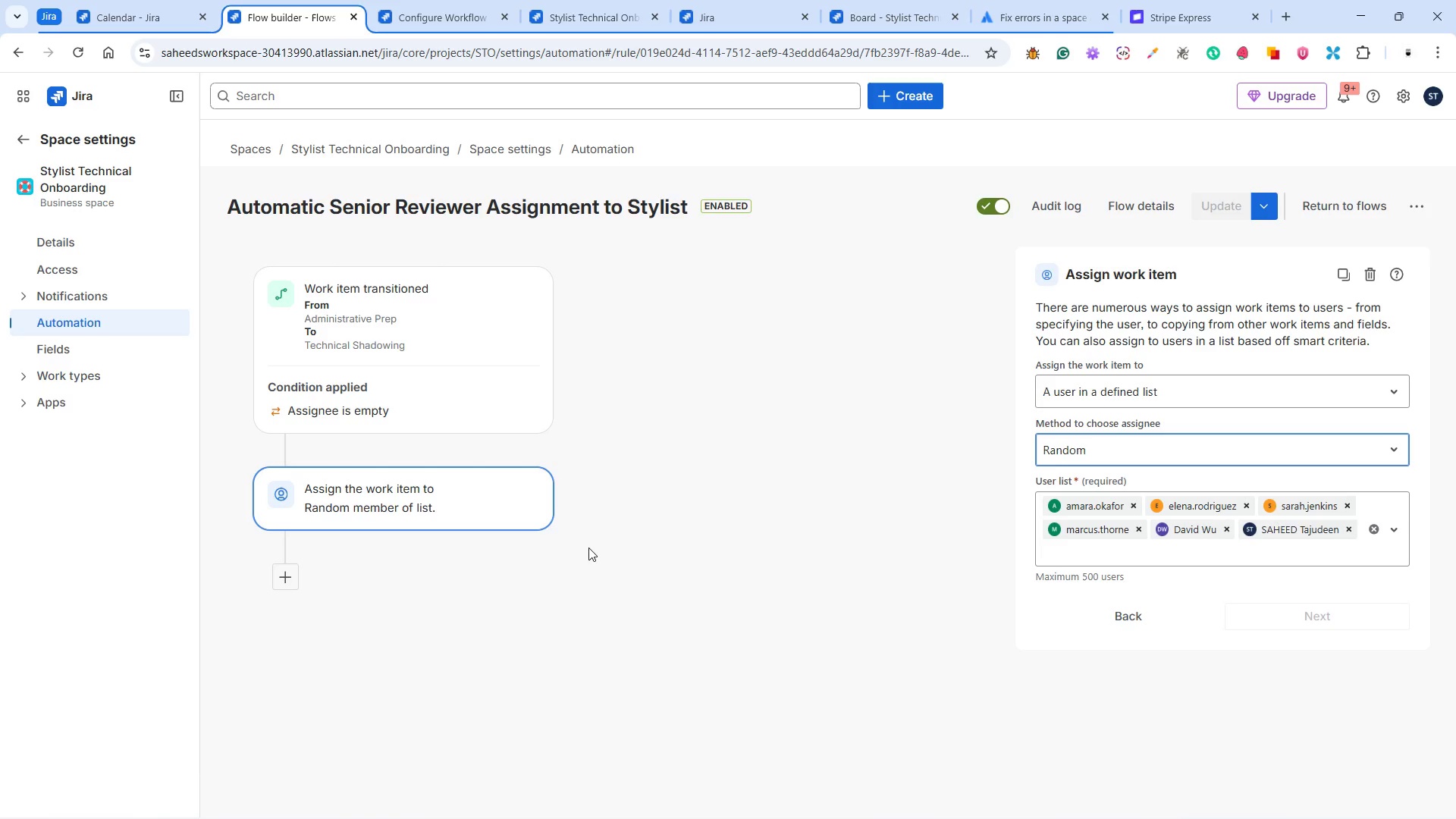 
wait(19.73)
 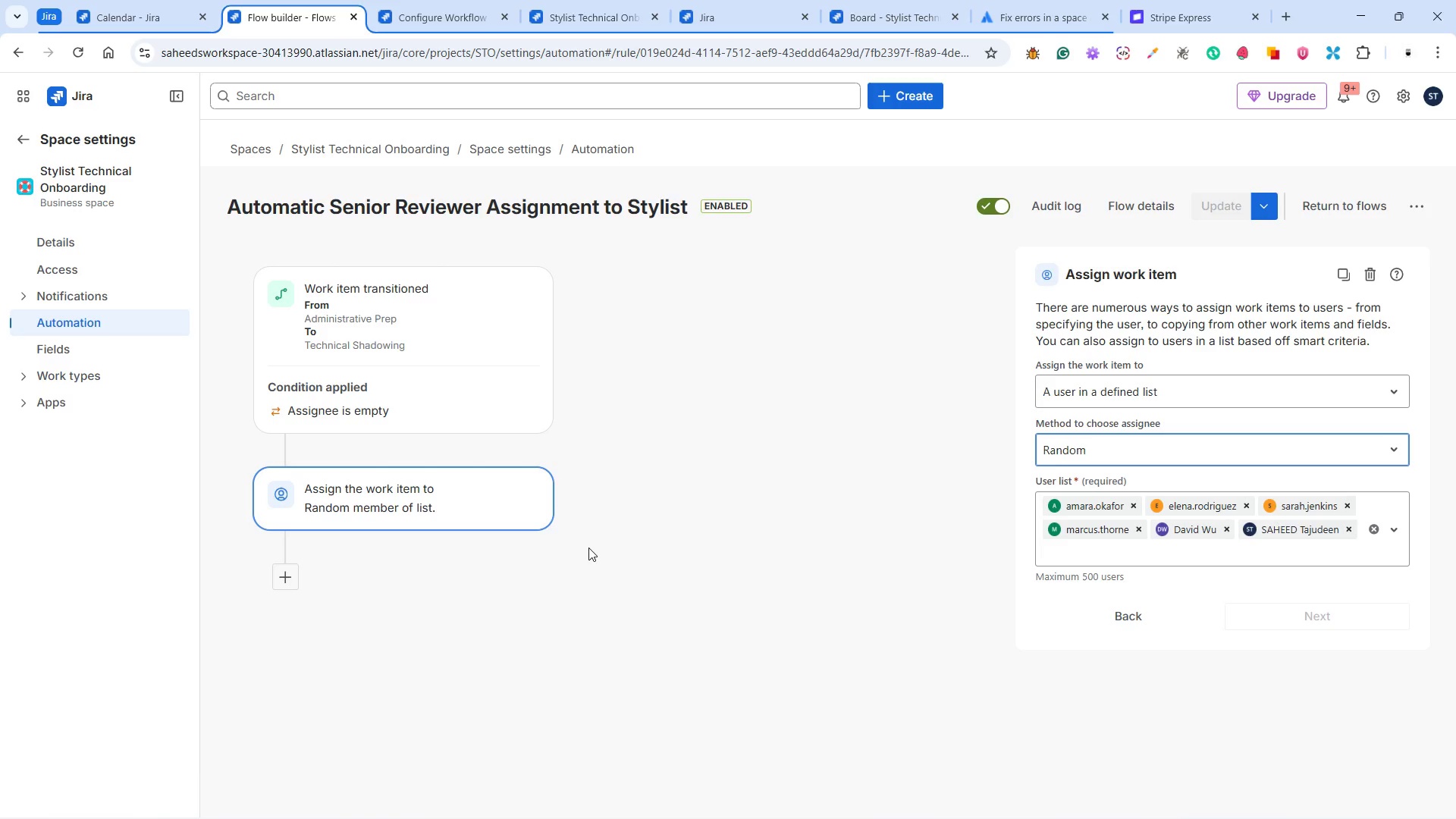 
left_click([1113, 332])
 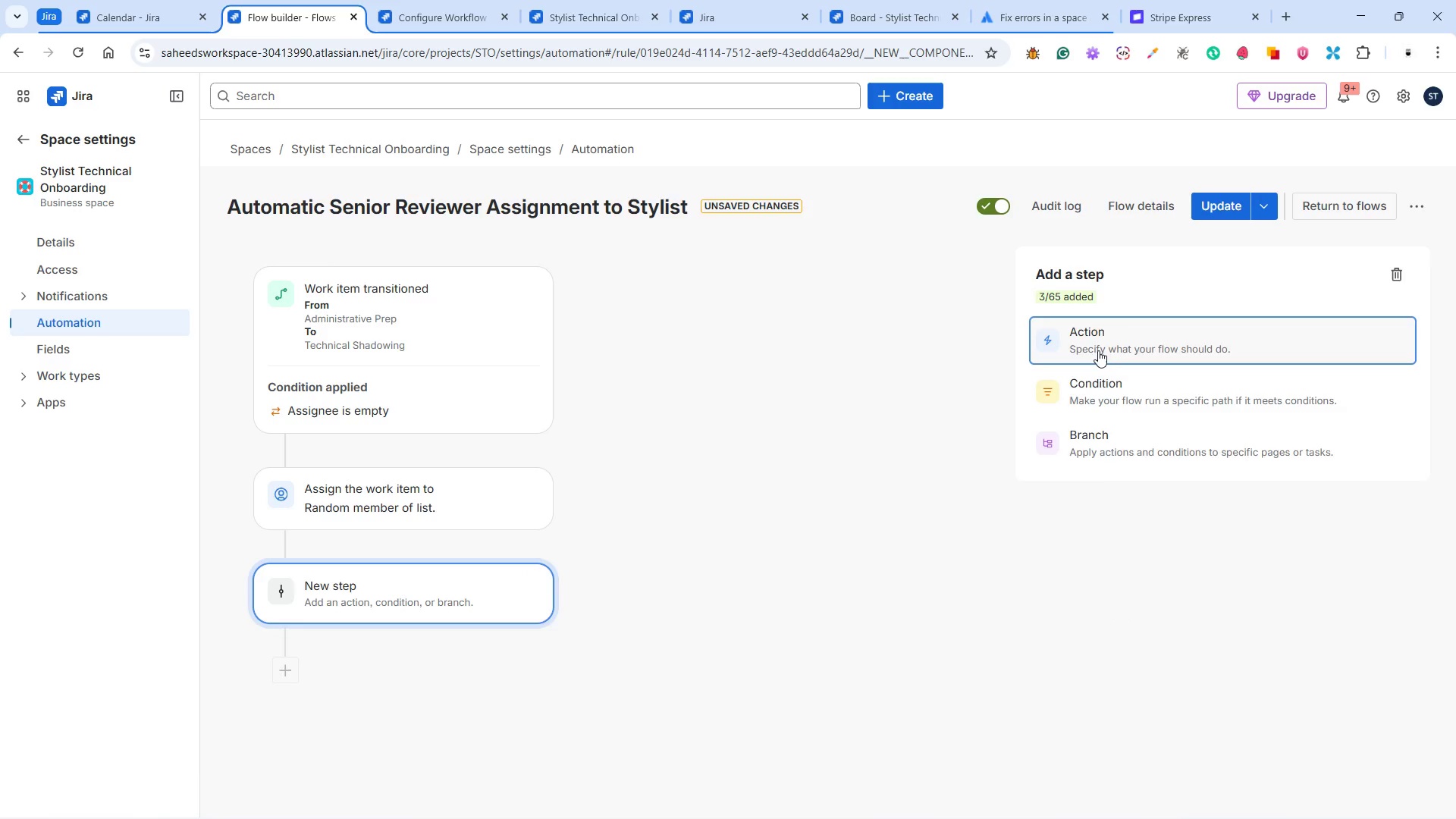 
mouse_move([1081, 357])
 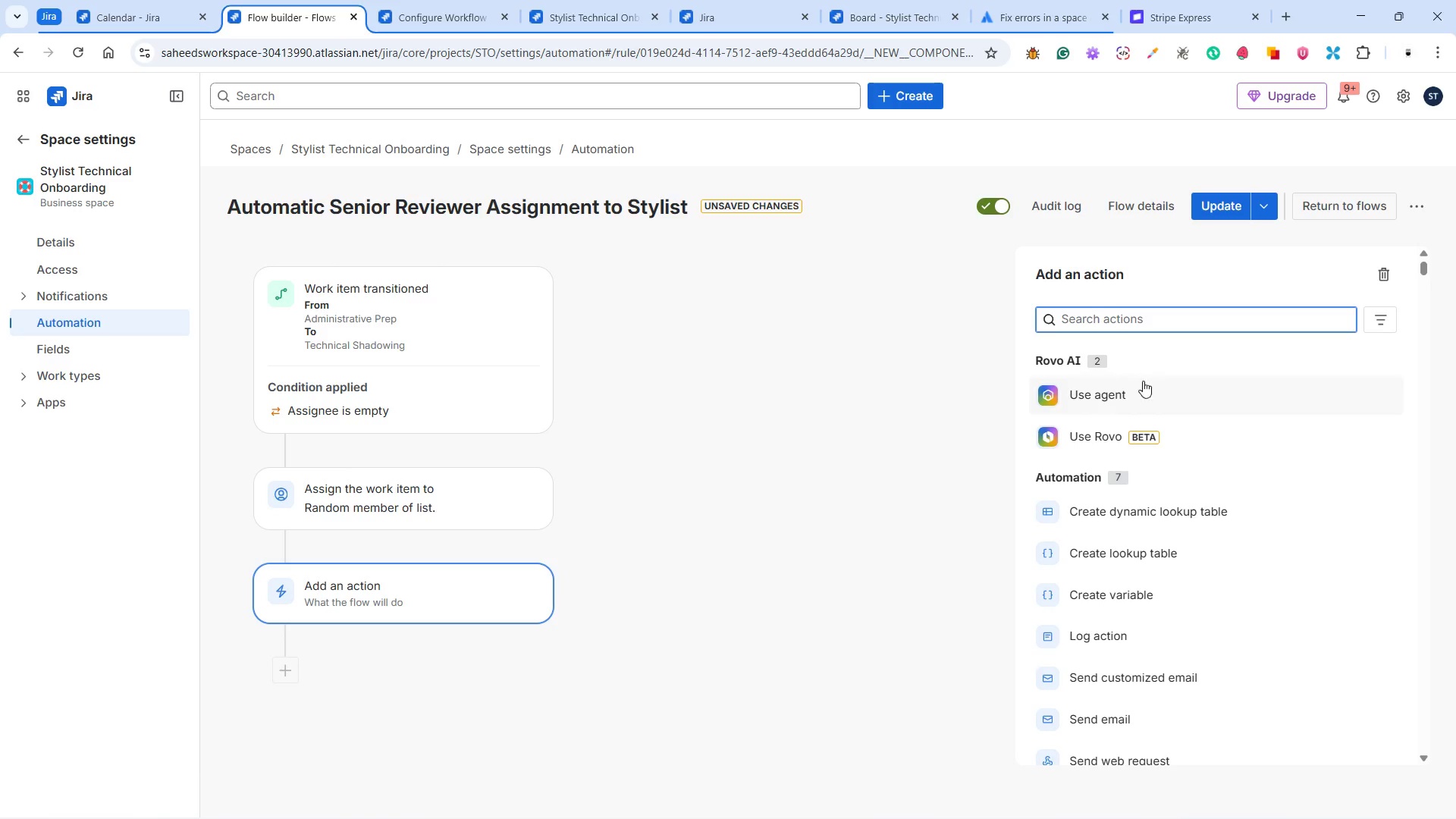 
wait(7.6)
 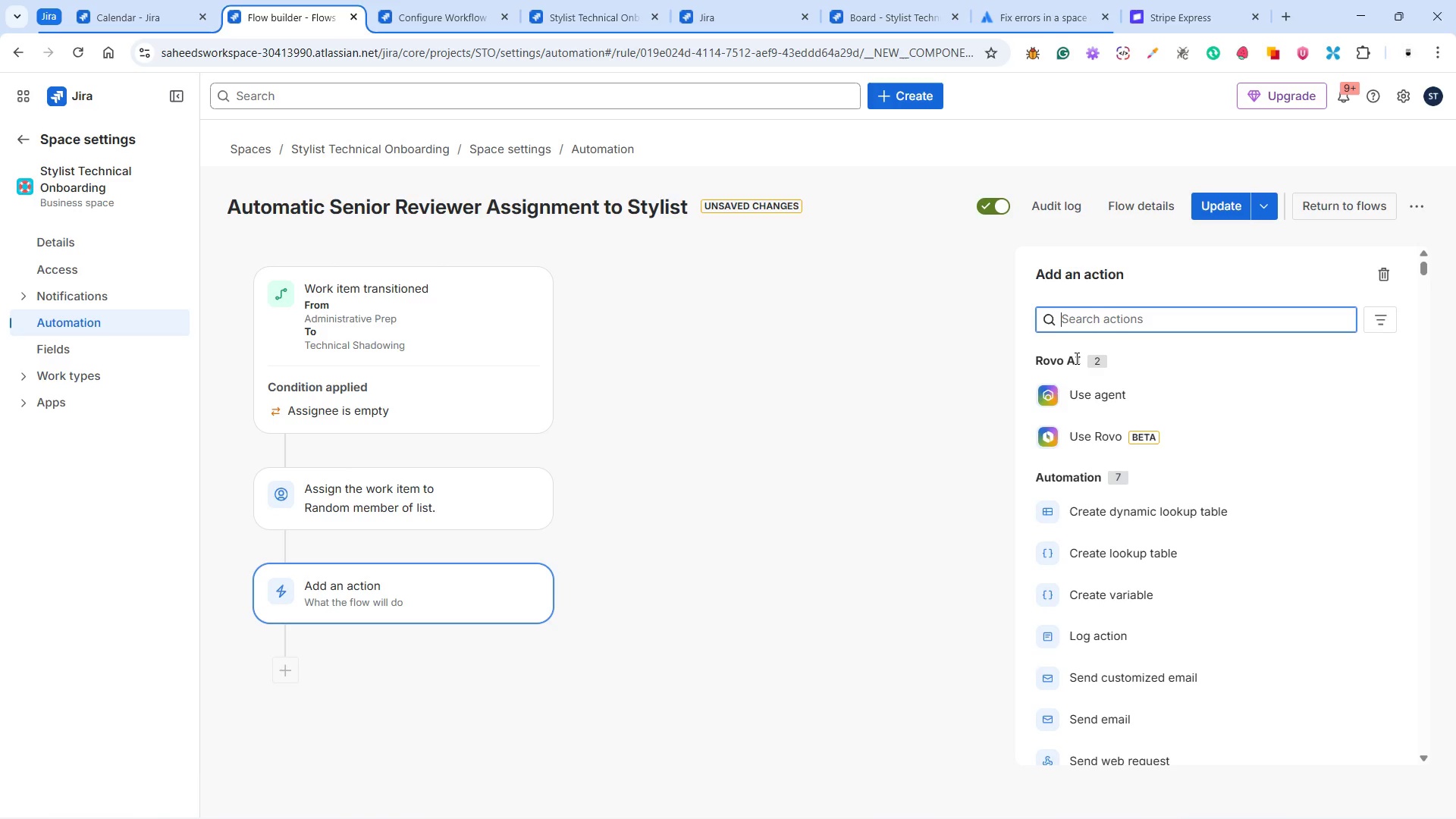 
scroll: coordinate [1194, 455], scroll_direction: down, amount: 6.0
 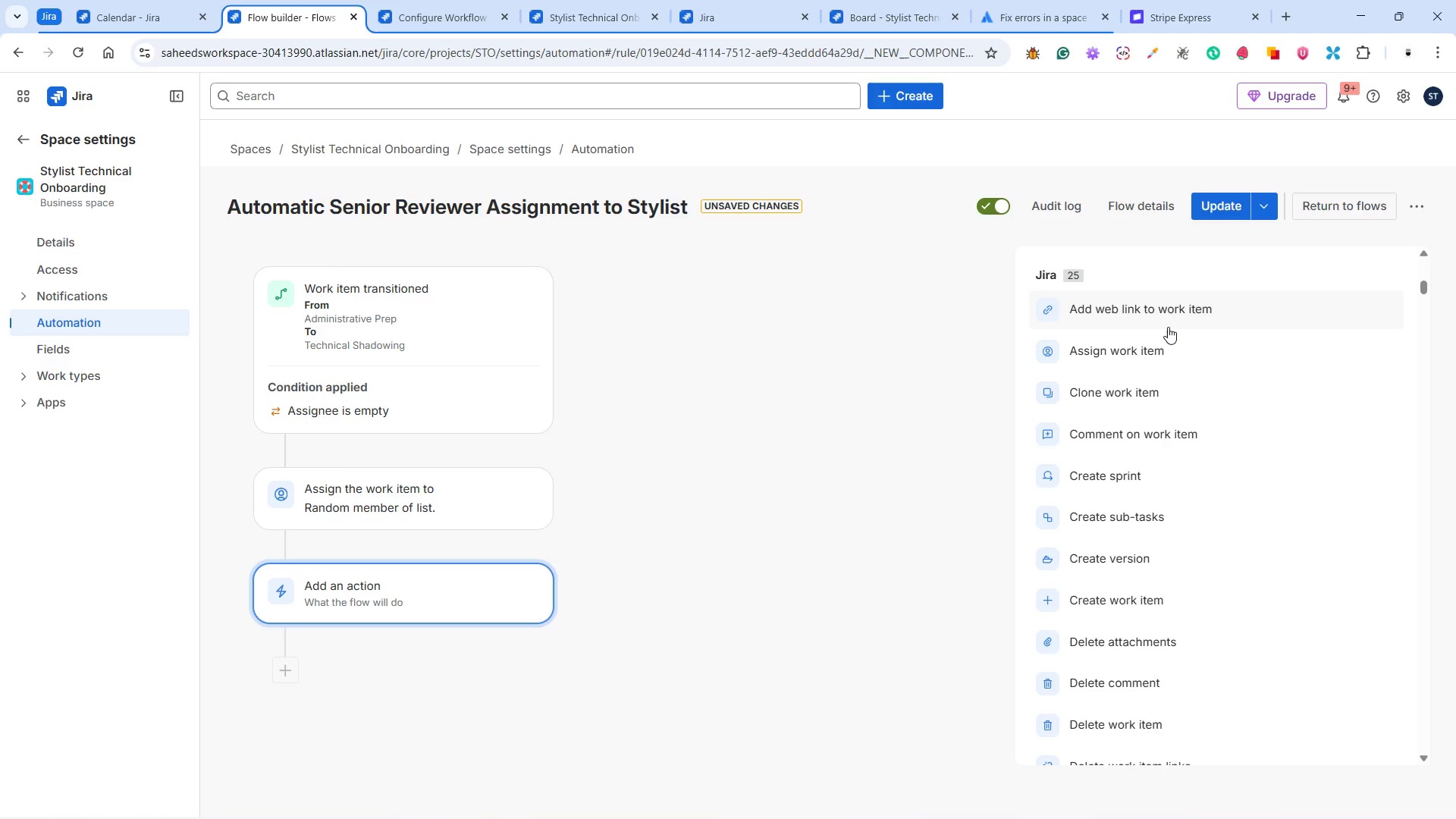 
wait(6.59)
 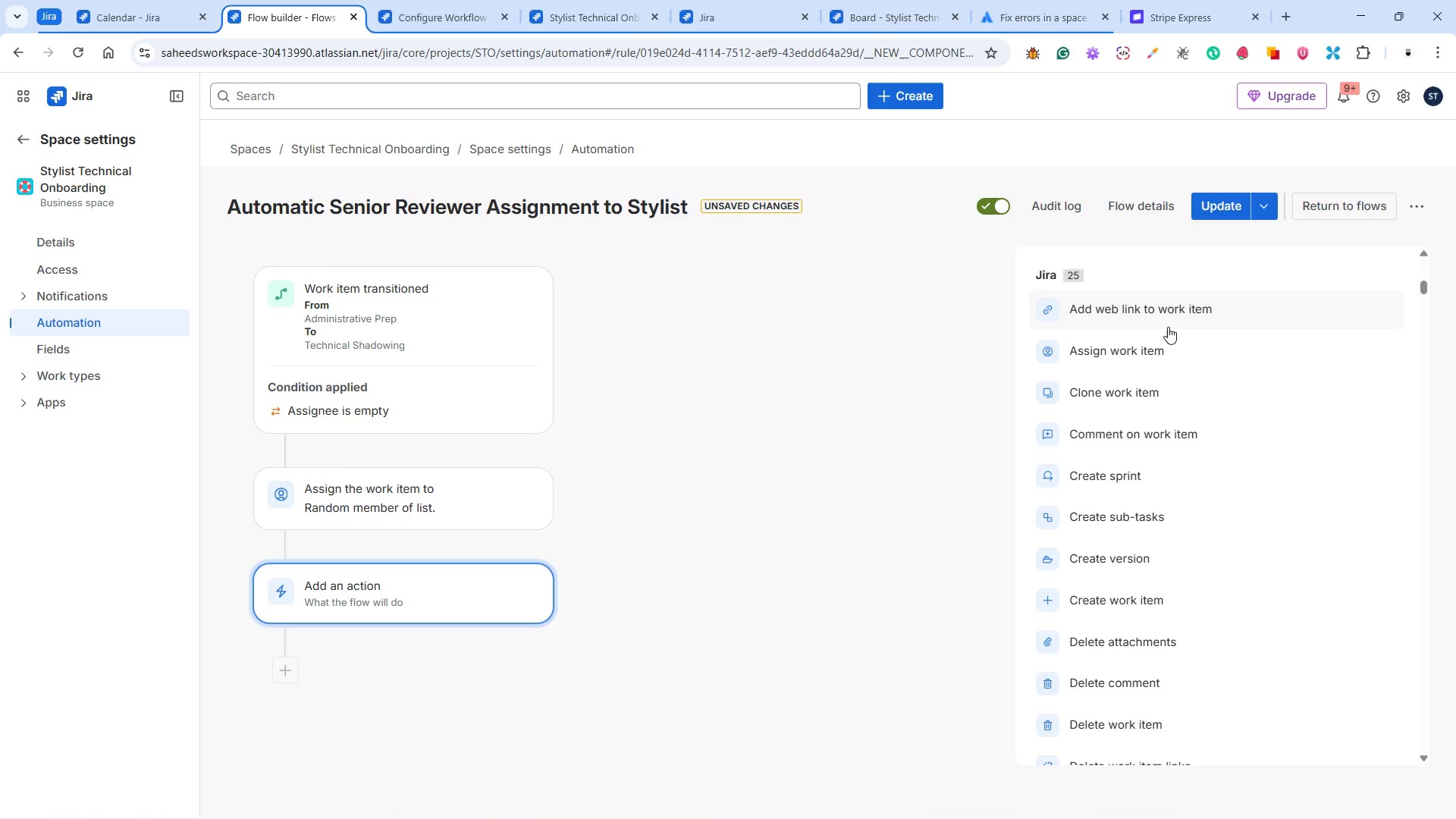 
left_click([1170, 352])
 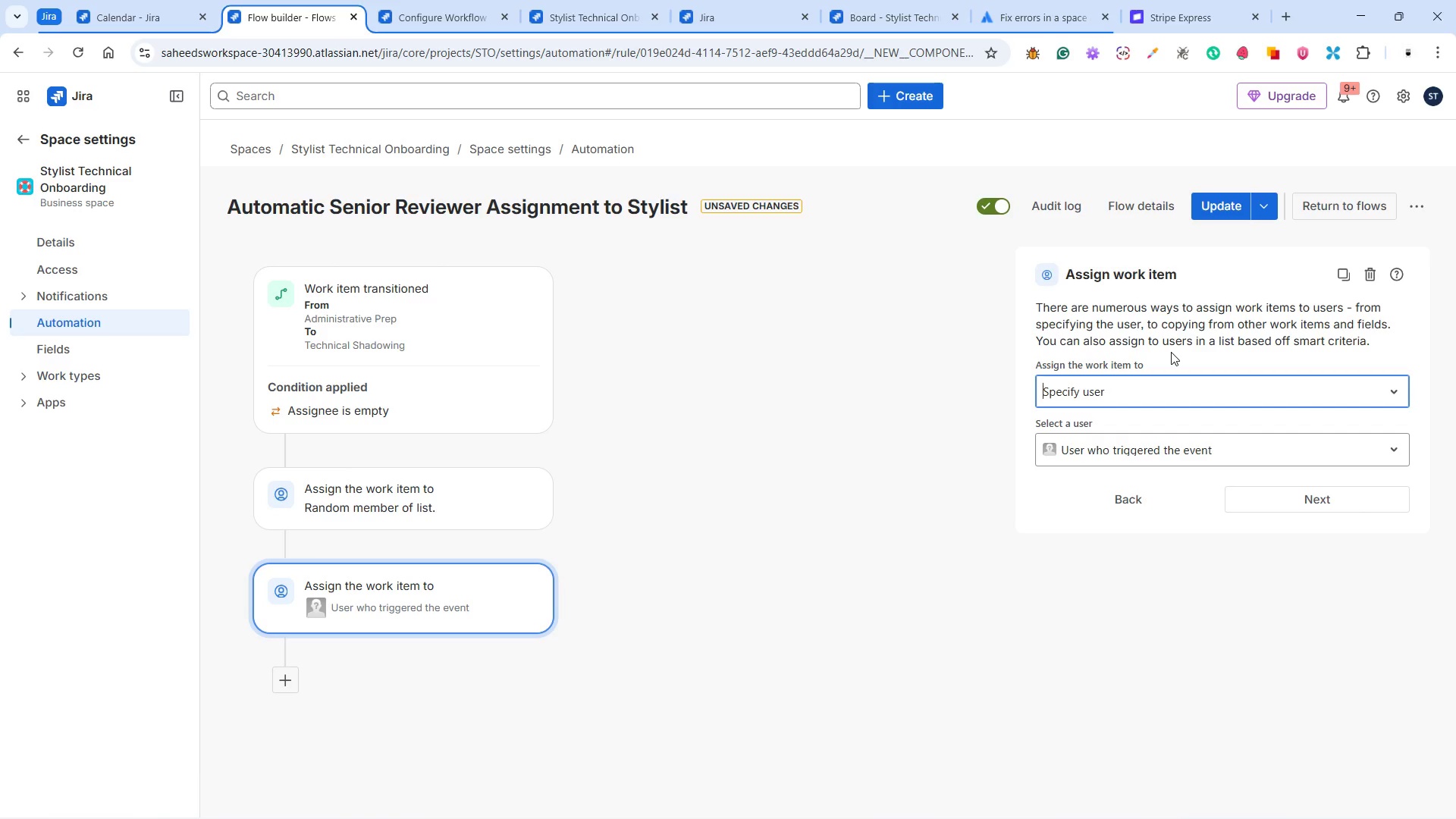 
wait(10.3)
 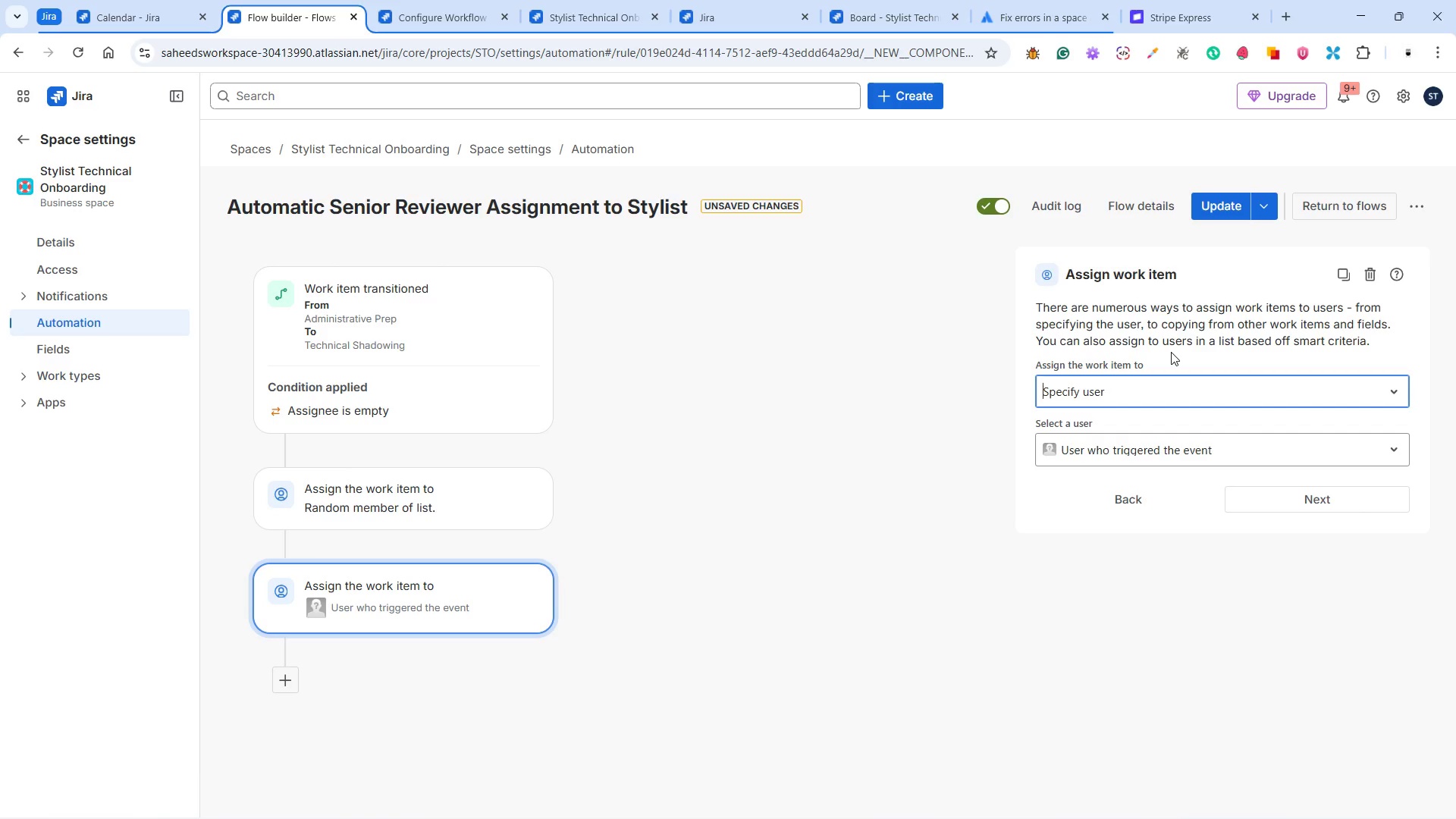 
double_click([1049, 274])
 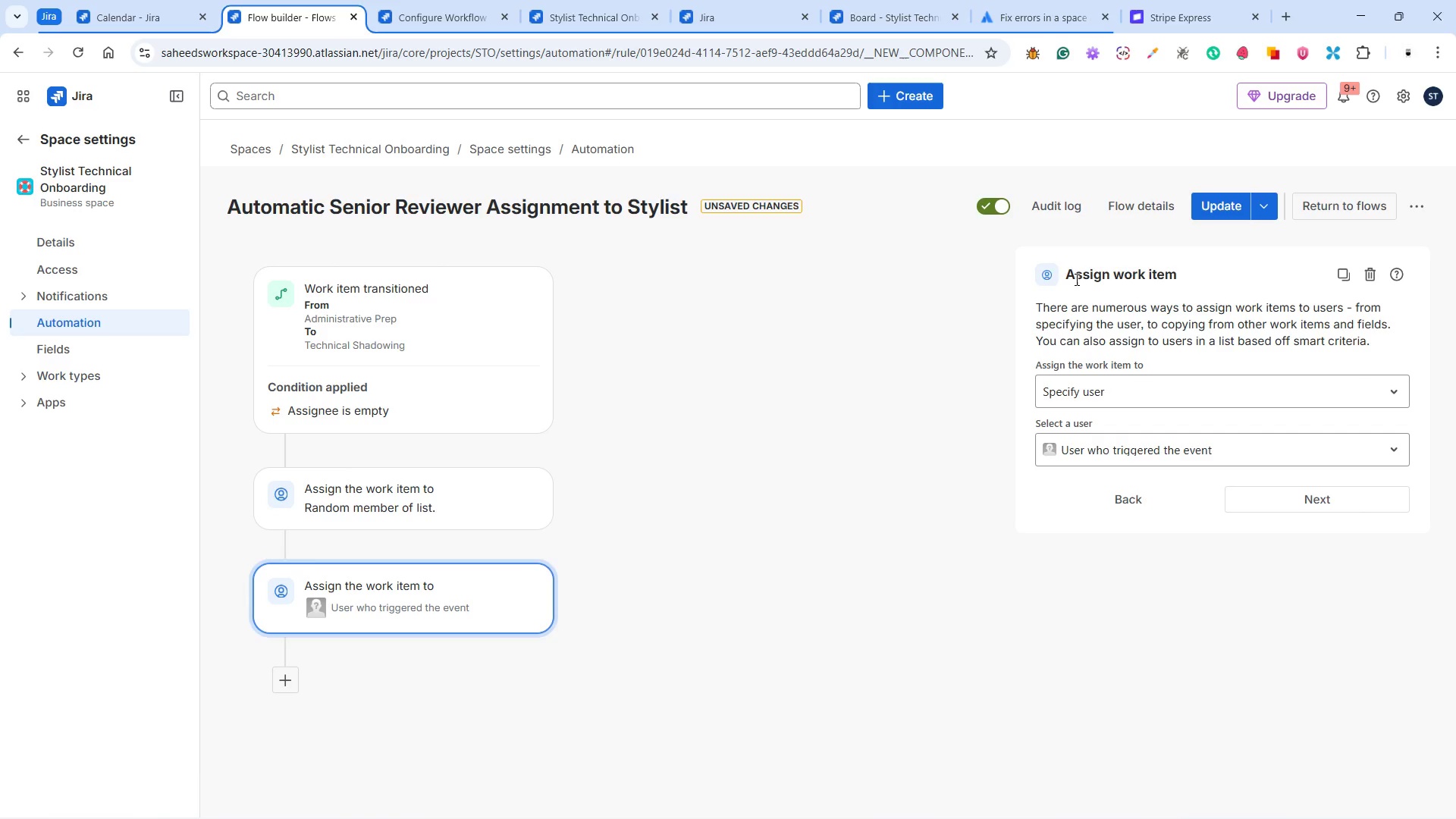 
double_click([1075, 279])
 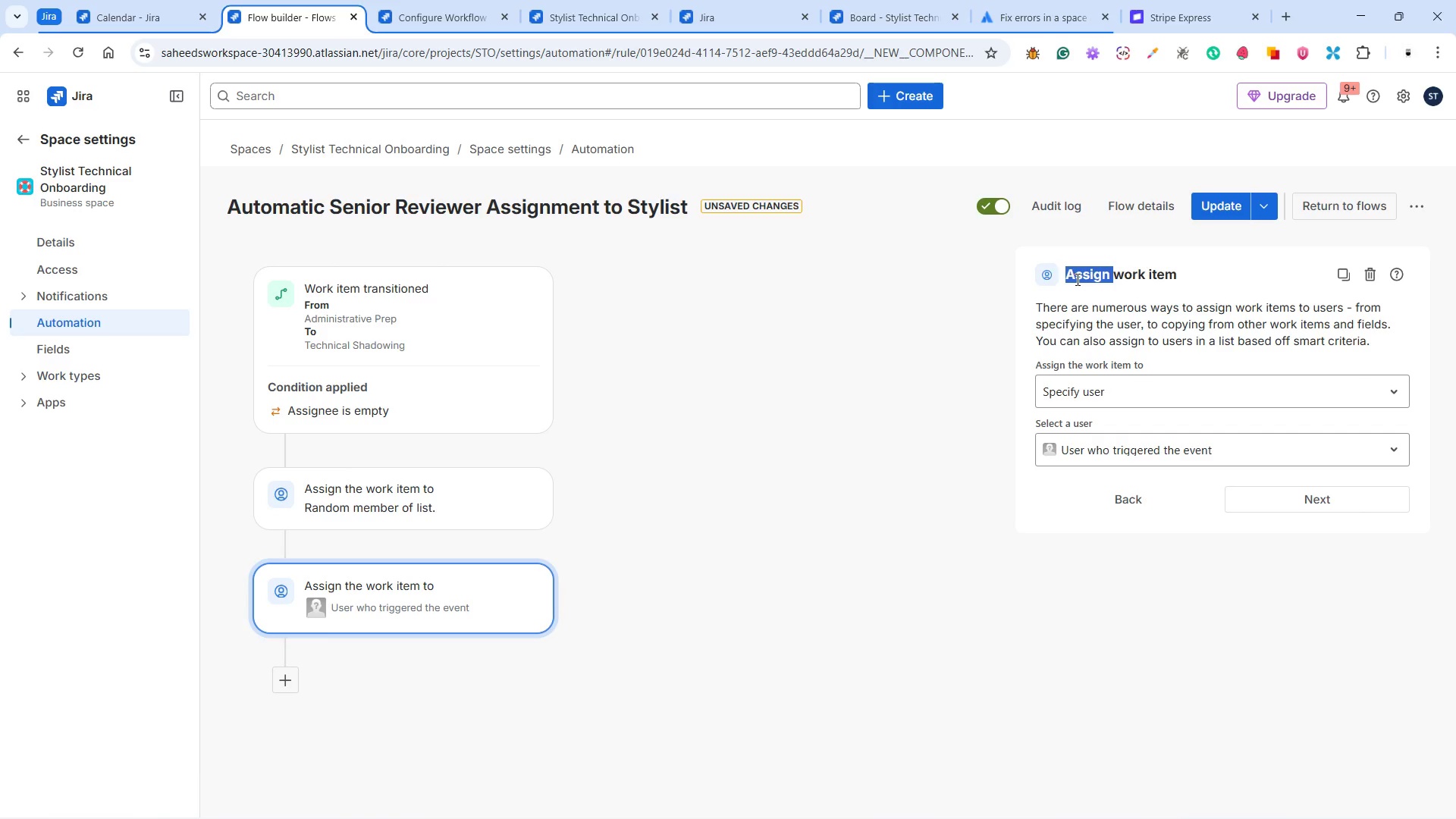 
triple_click([1076, 279])
 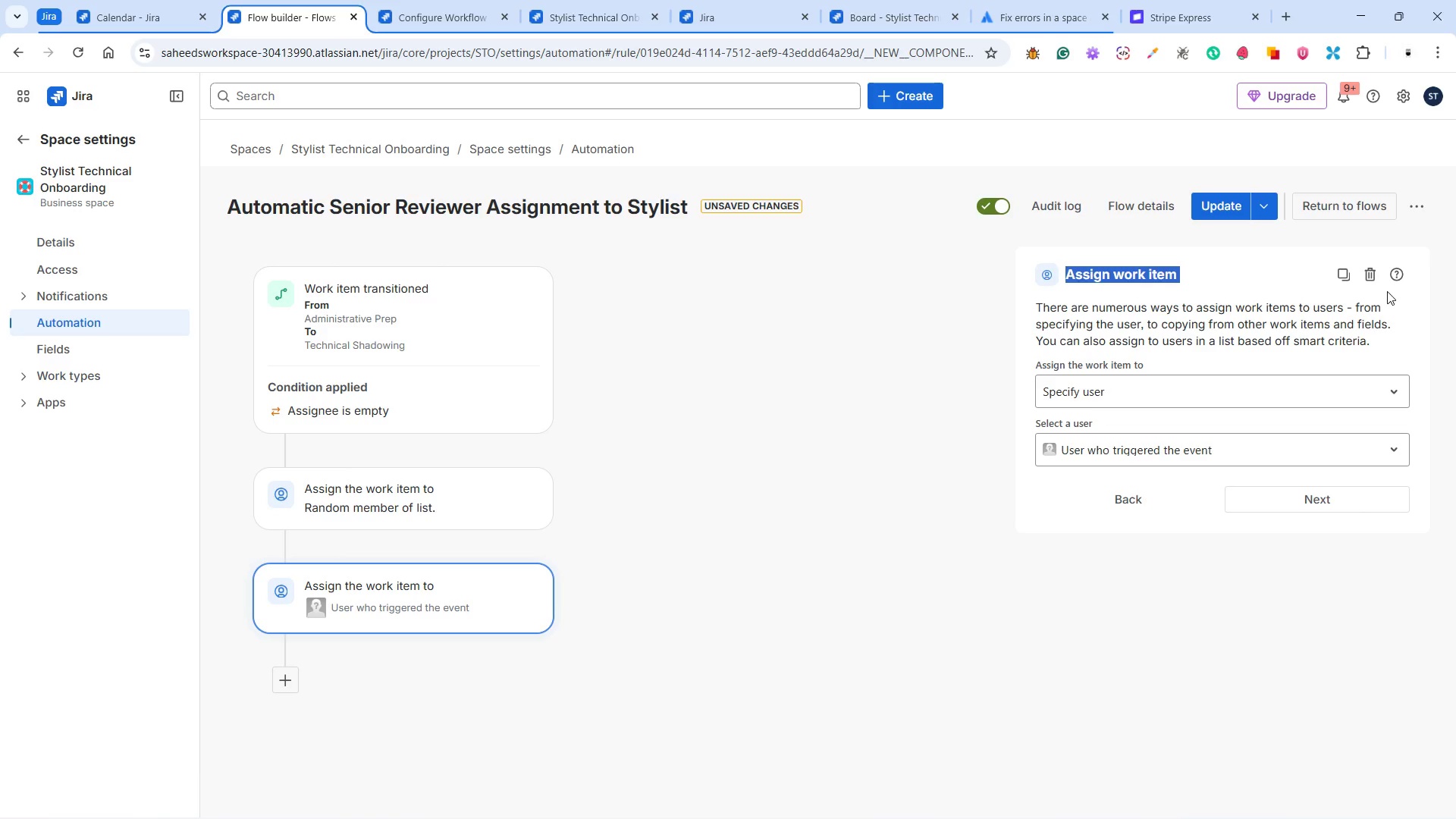 
wait(8.52)
 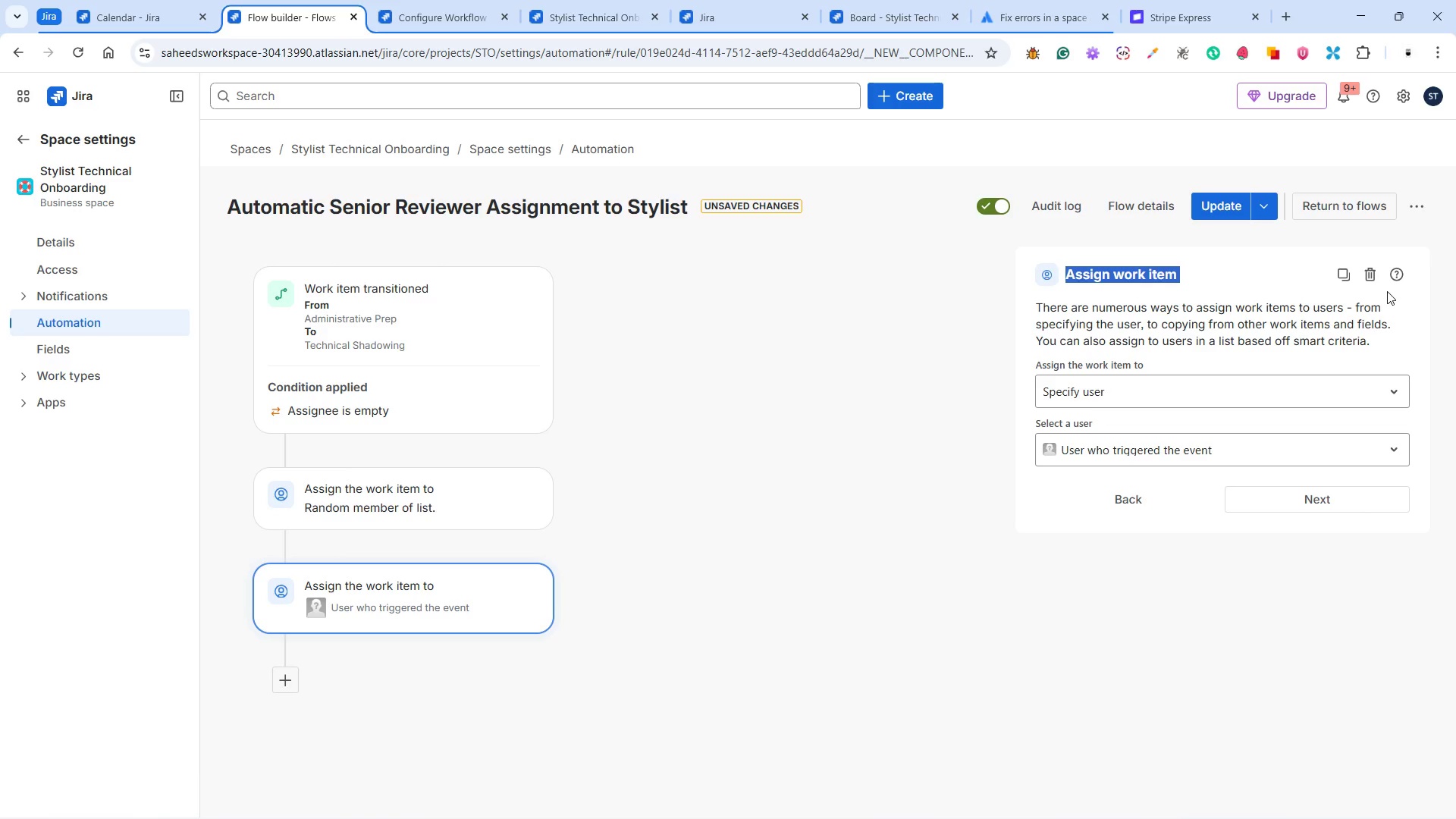 
left_click([1120, 491])
 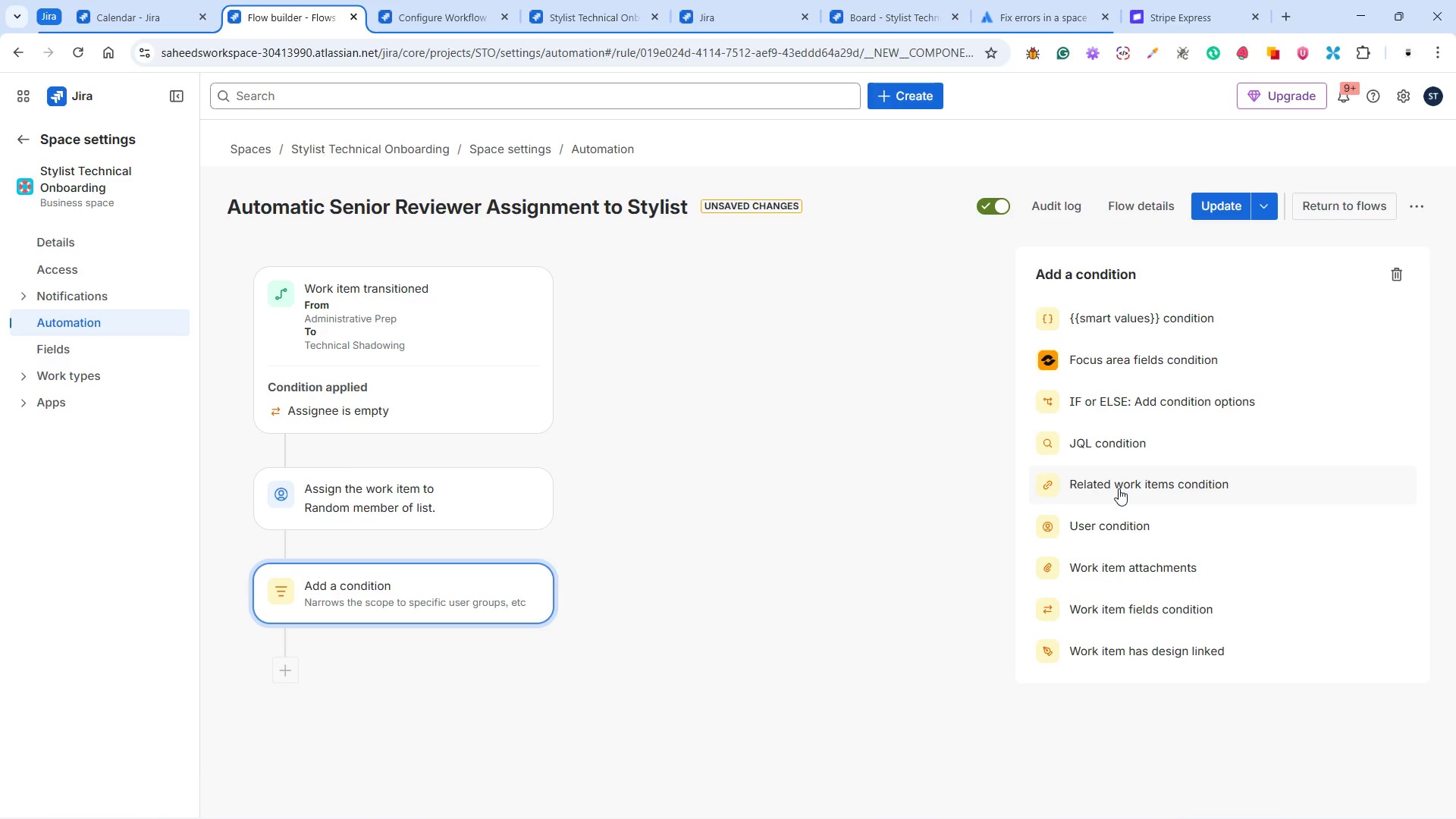 
wait(9.45)
 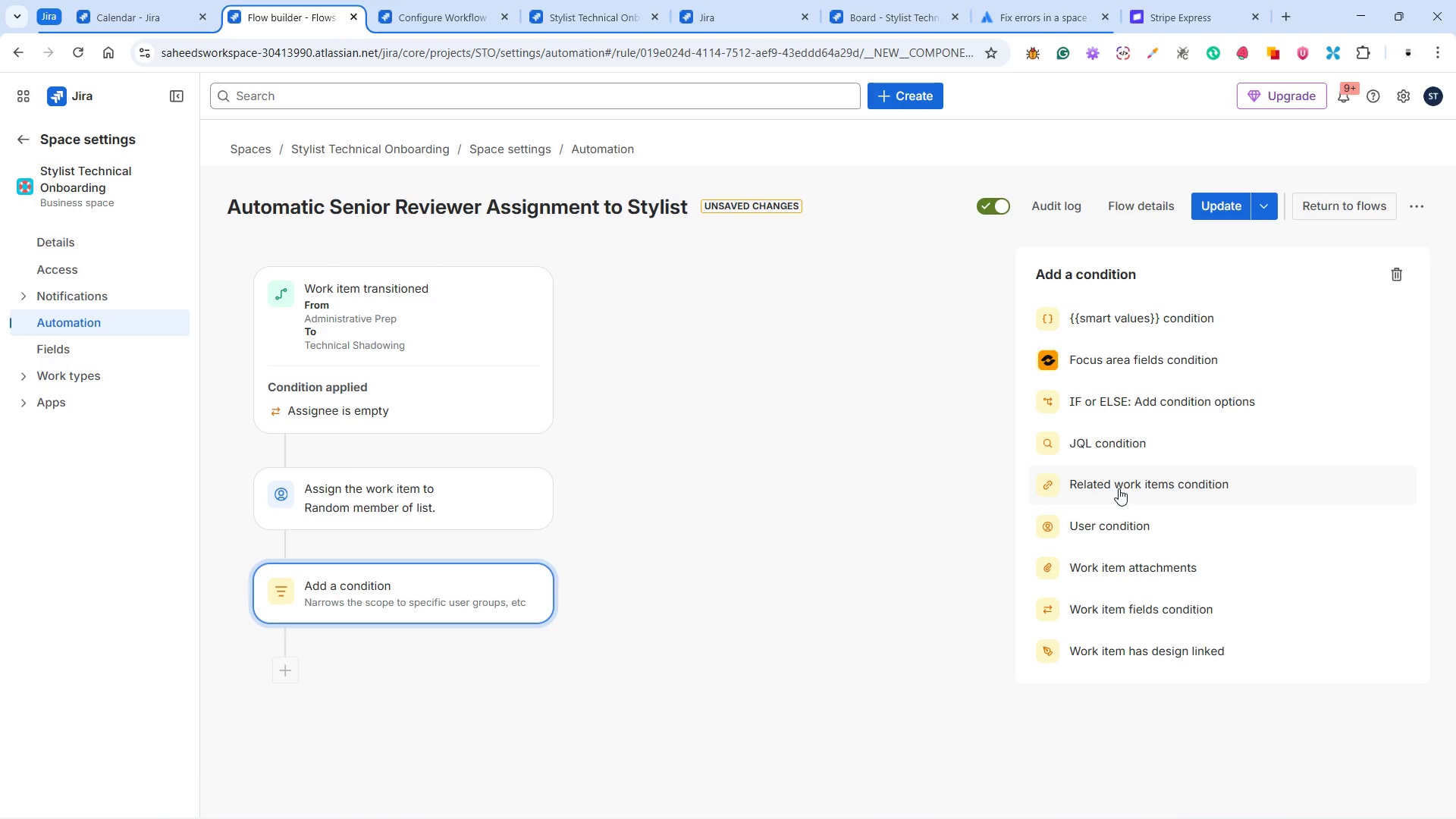 
left_click([1392, 275])
 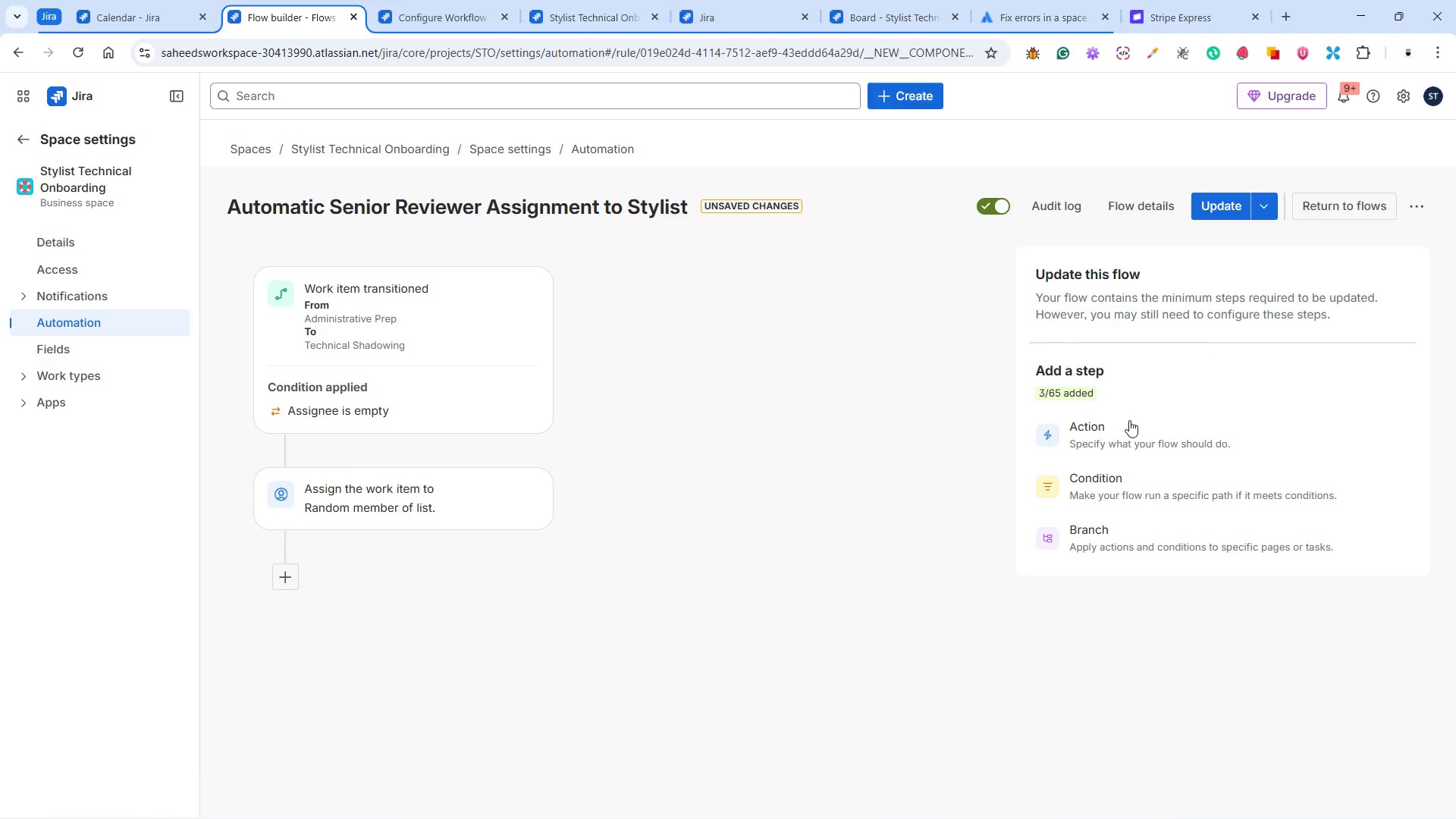 
left_click([1122, 426])
 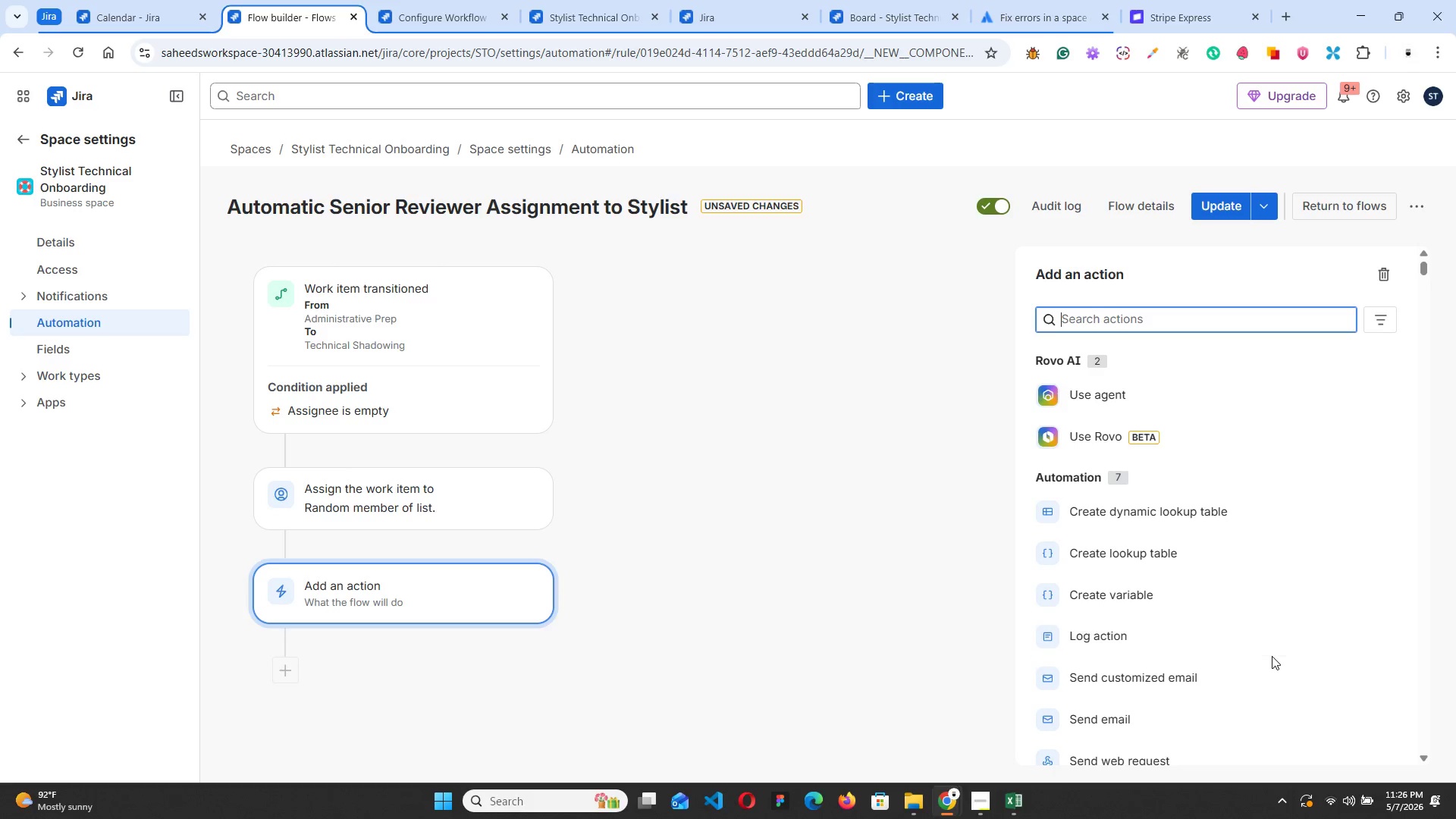 
wait(6.98)
 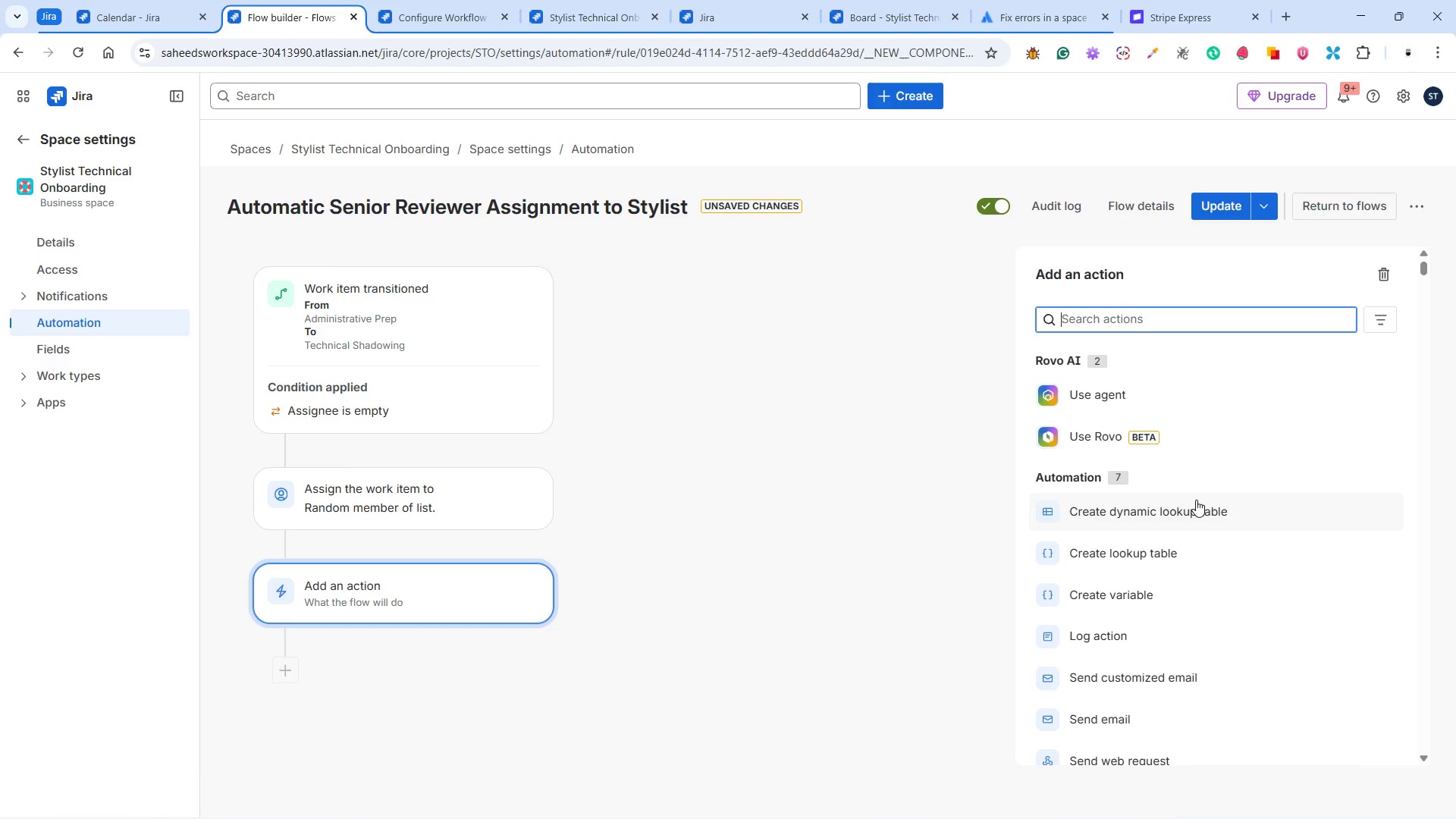 
scroll: coordinate [1273, 648], scroll_direction: up, amount: 5.0
 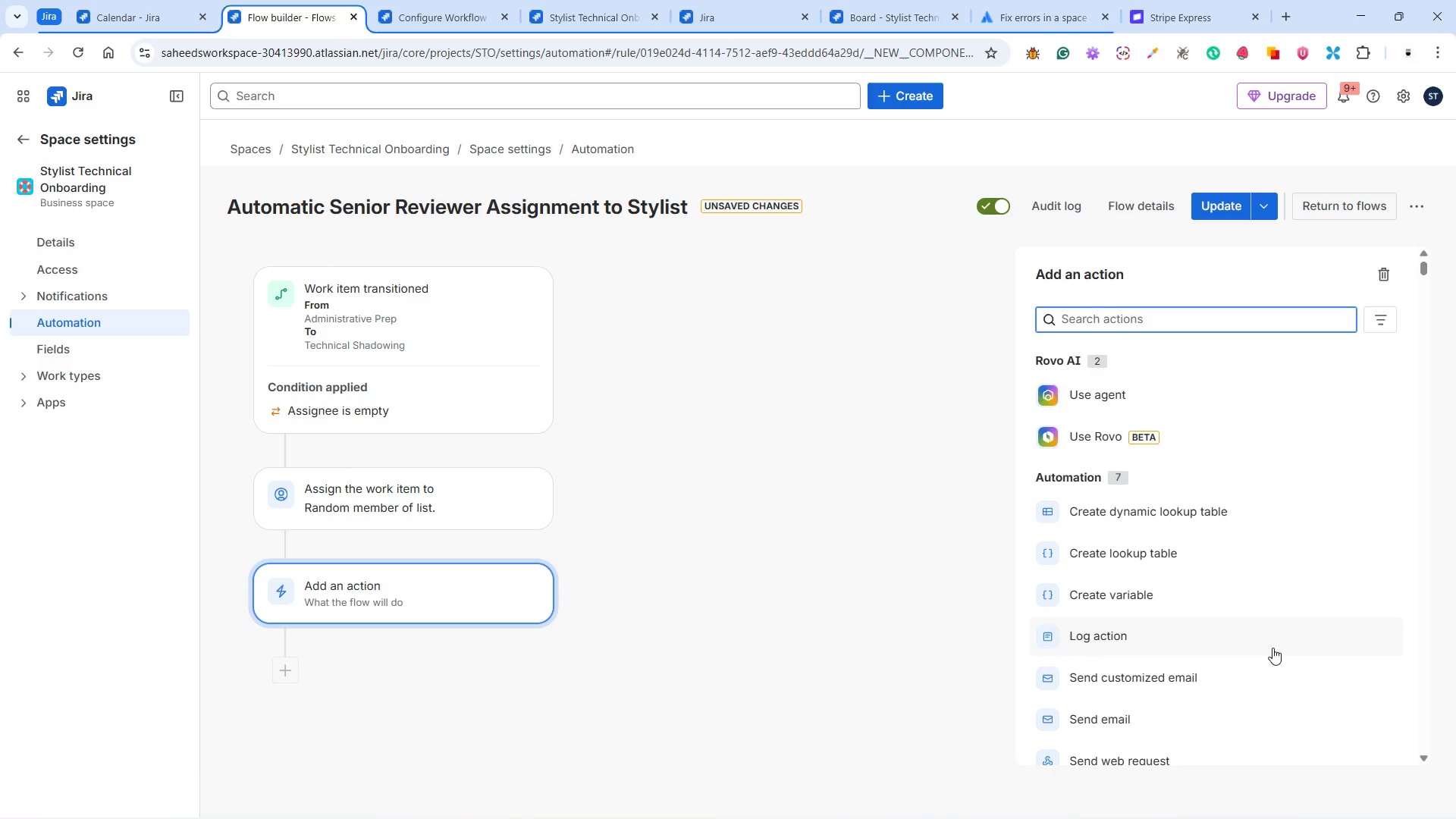 
scroll: coordinate [1175, 573], scroll_direction: down, amount: 7.0
 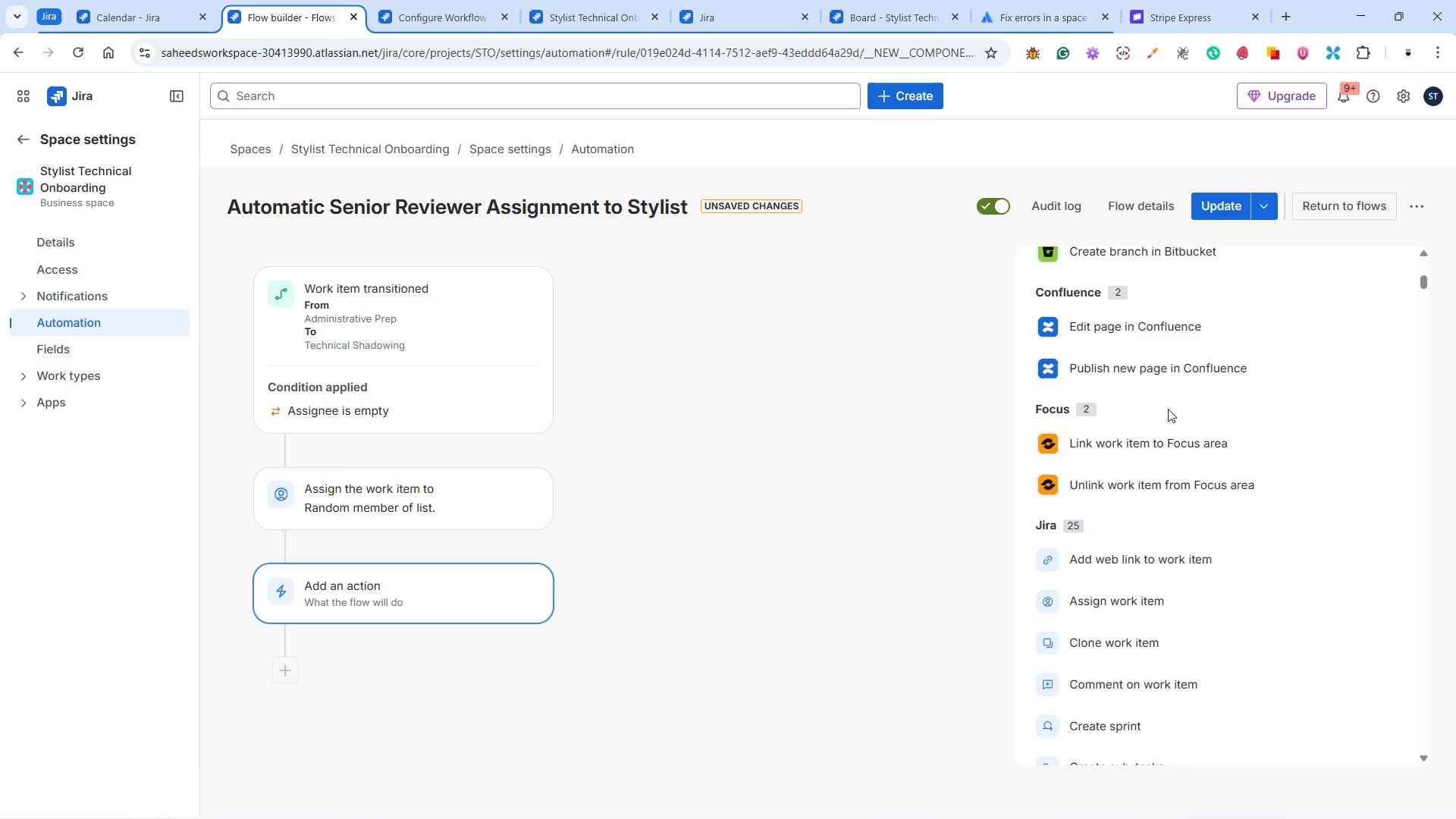 
wait(29.06)
 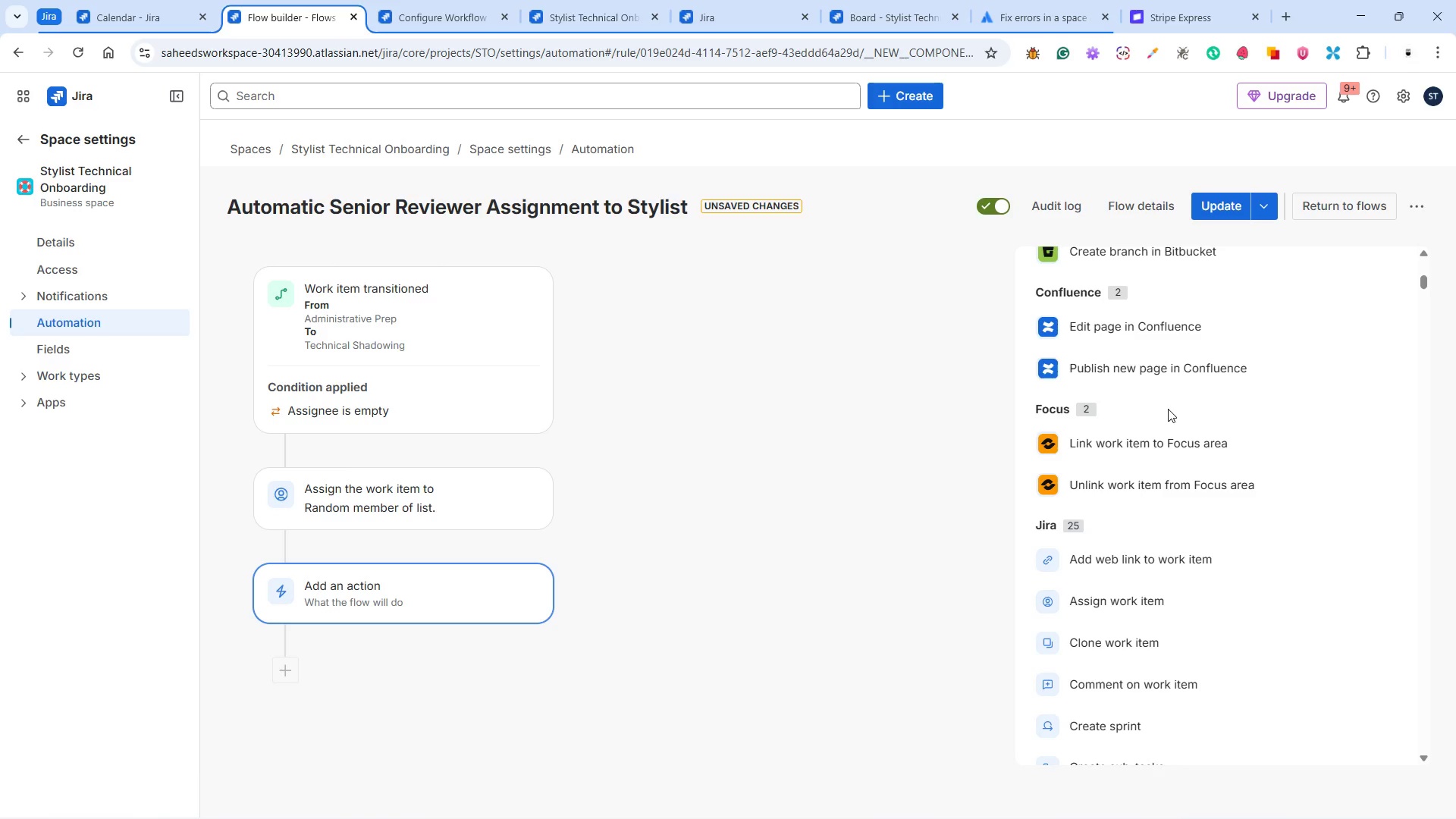 
scroll: coordinate [1238, 554], scroll_direction: down, amount: 6.0
 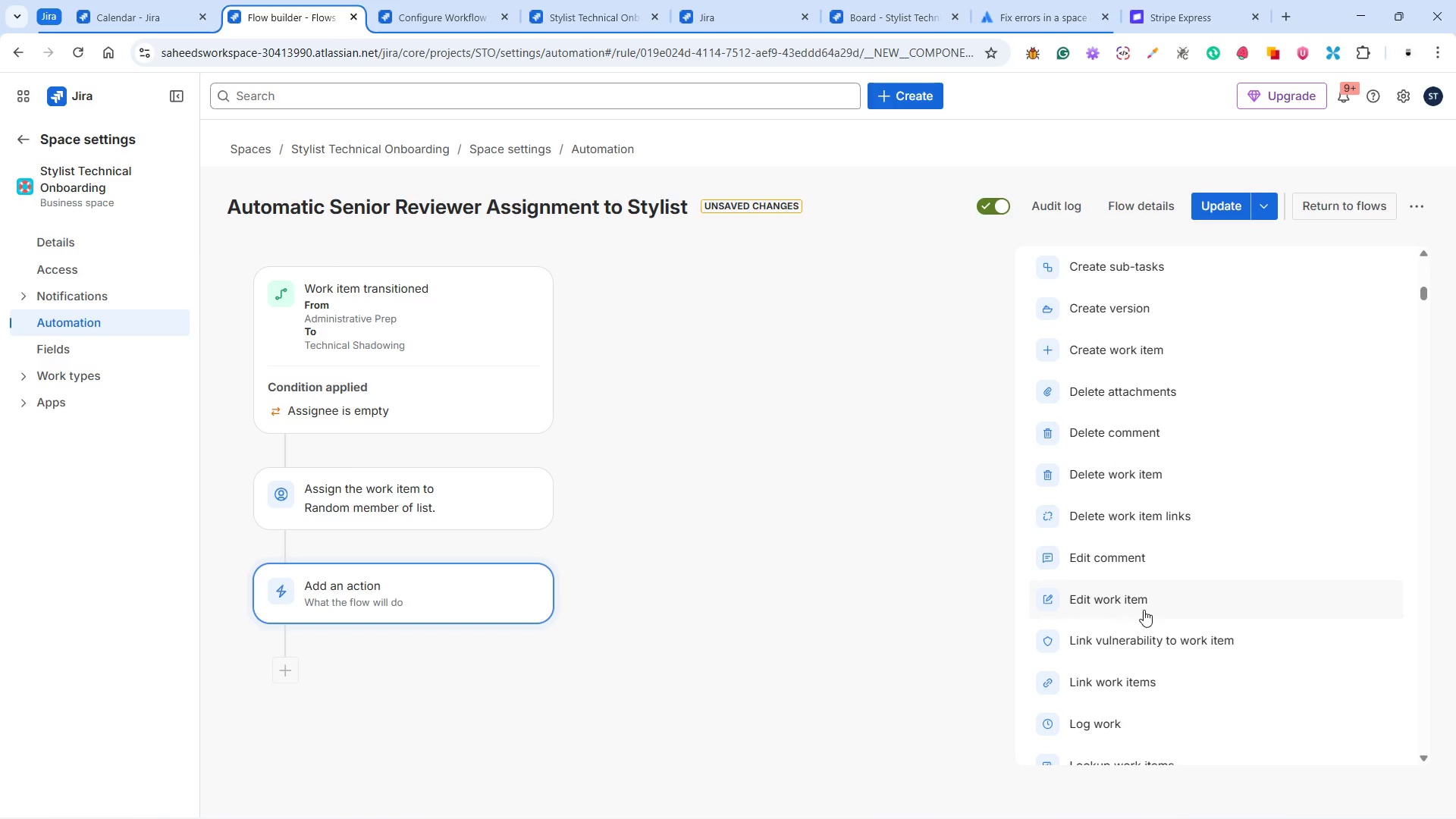 
wait(137.98)
 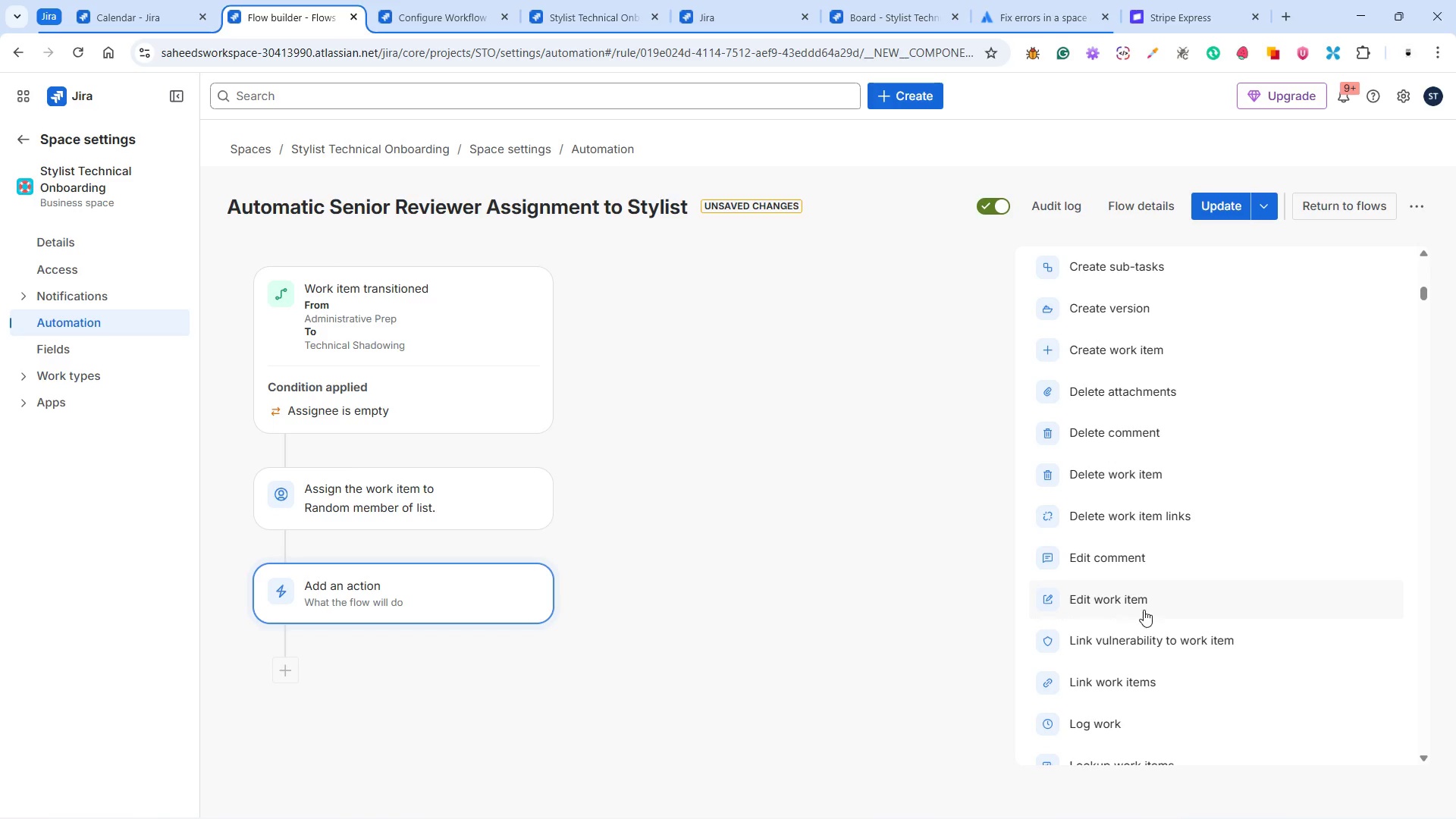 
scroll: coordinate [1298, 576], scroll_direction: down, amount: 2.0
 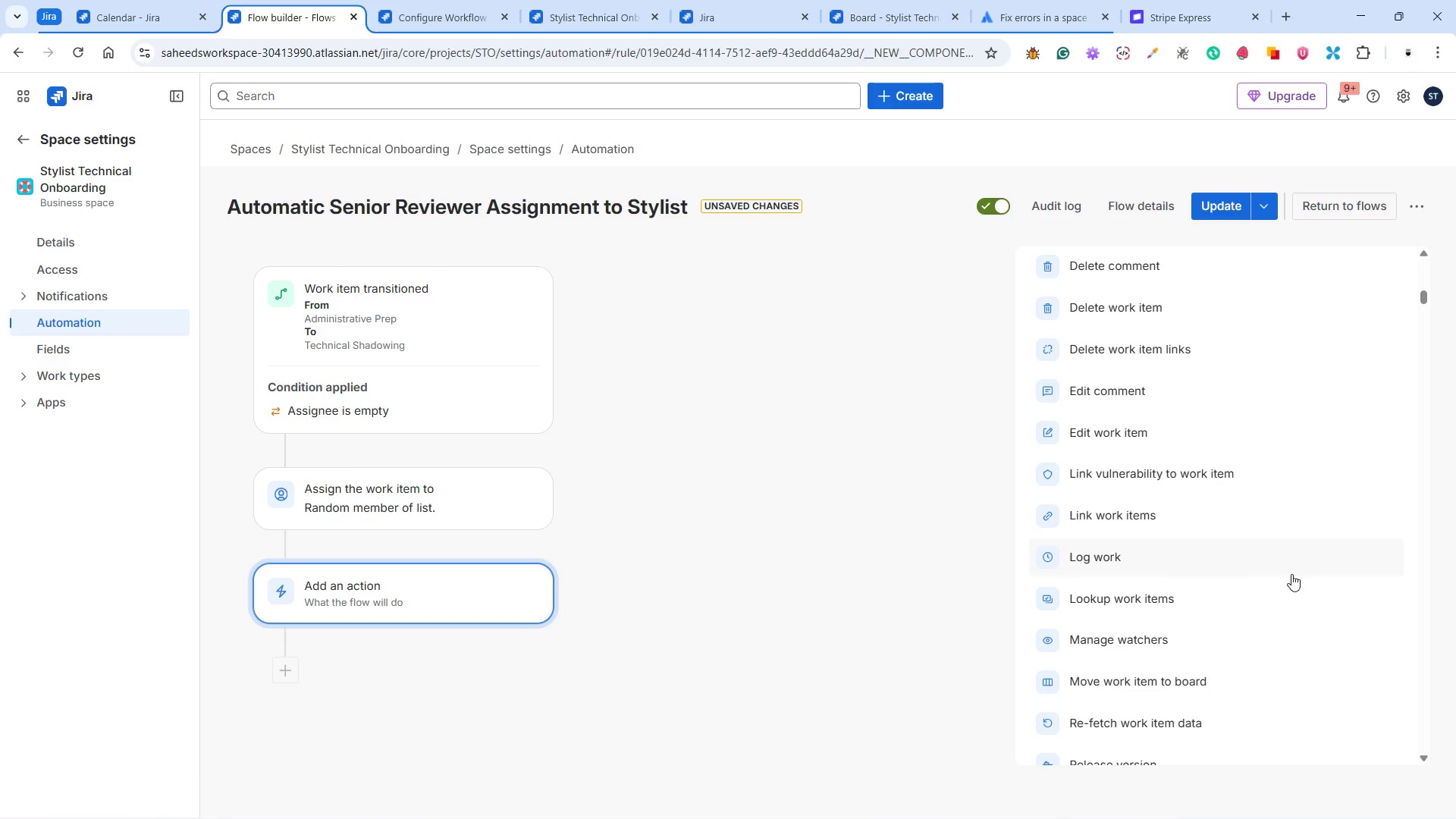 
scroll: coordinate [1282, 573], scroll_direction: up, amount: 2.0
 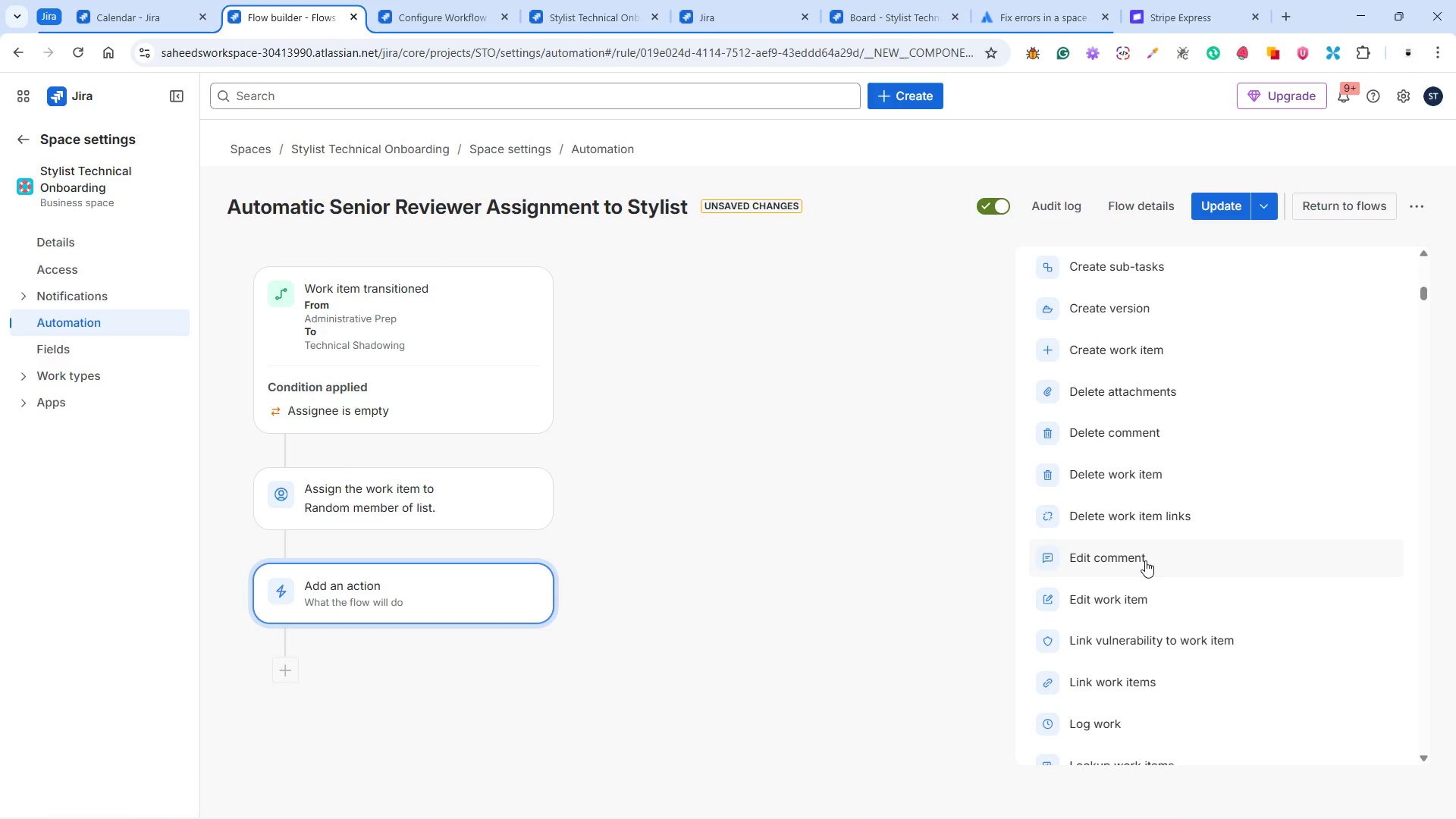 
wait(33.34)
 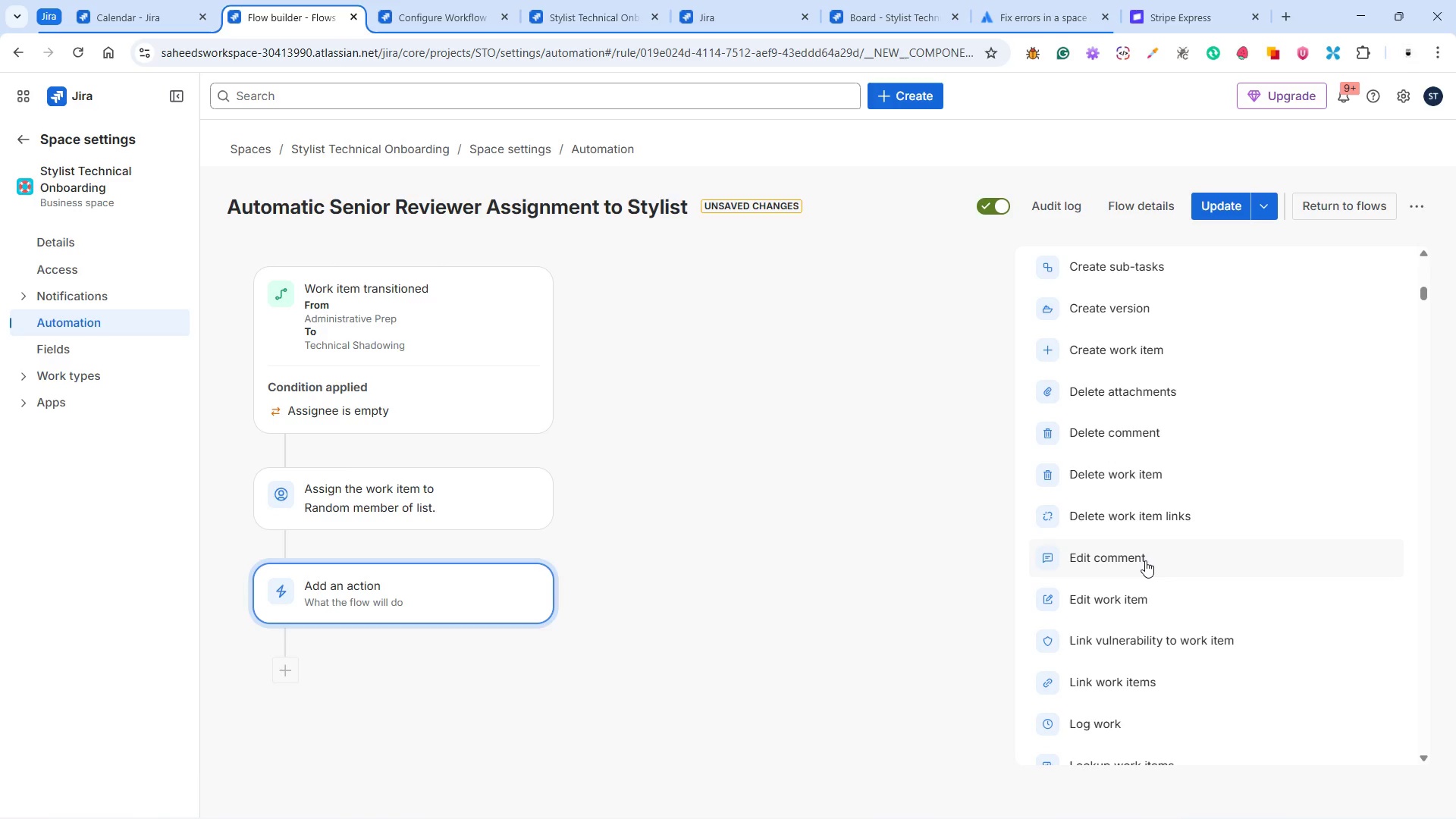 
scroll: coordinate [1330, 490], scroll_direction: up, amount: 18.0
 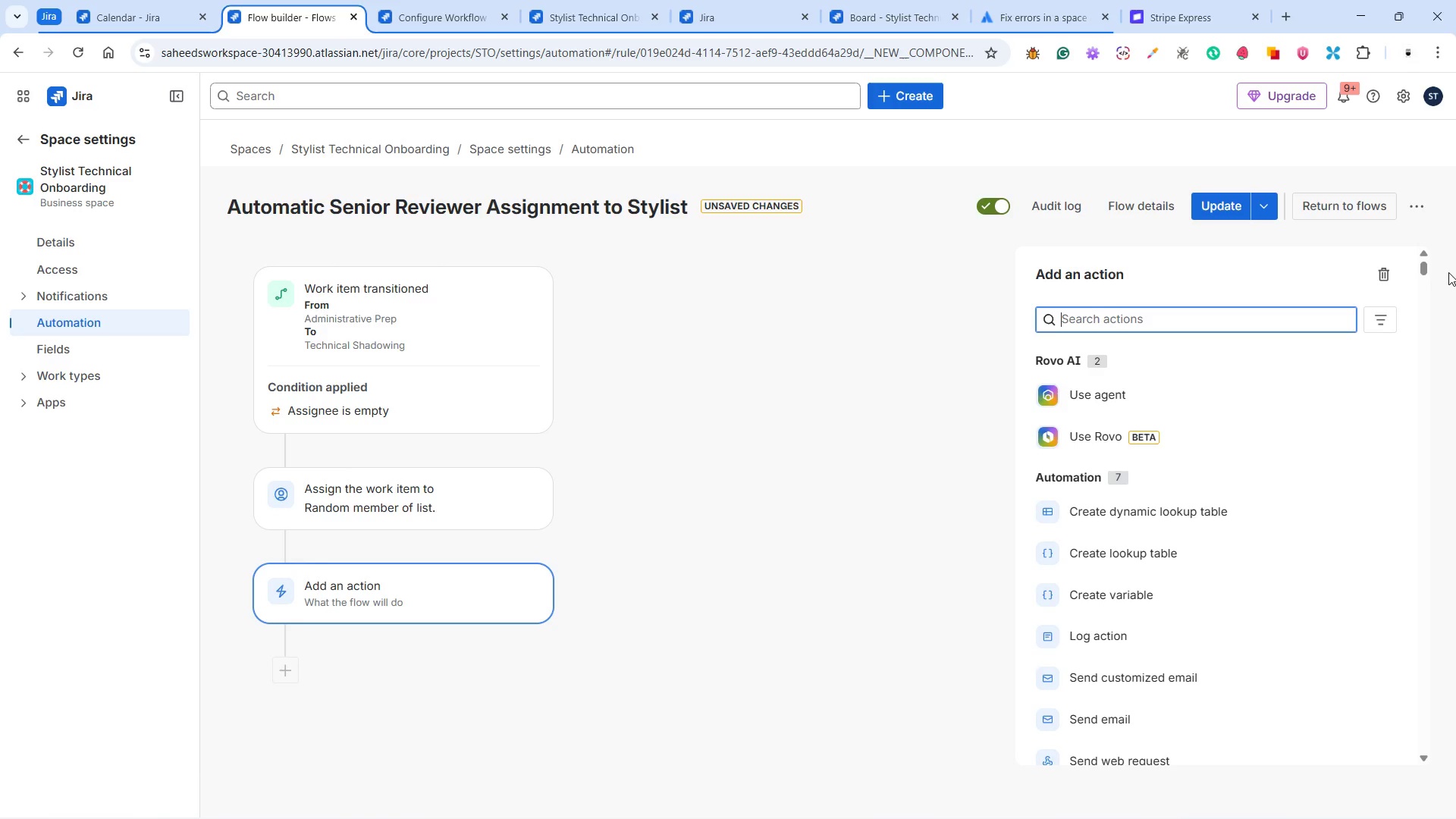 
left_click([1455, 271])
 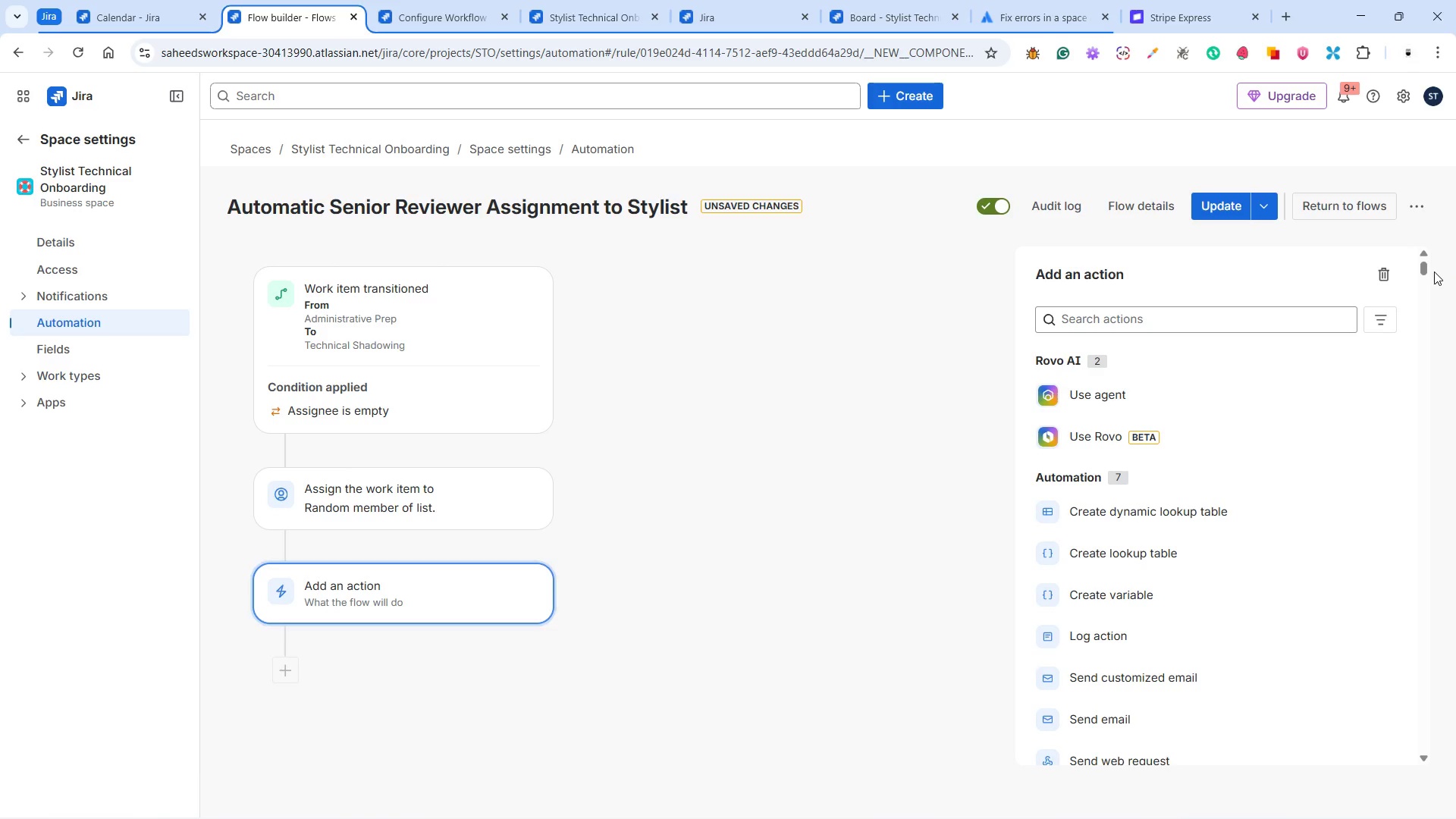 
wait(11.44)
 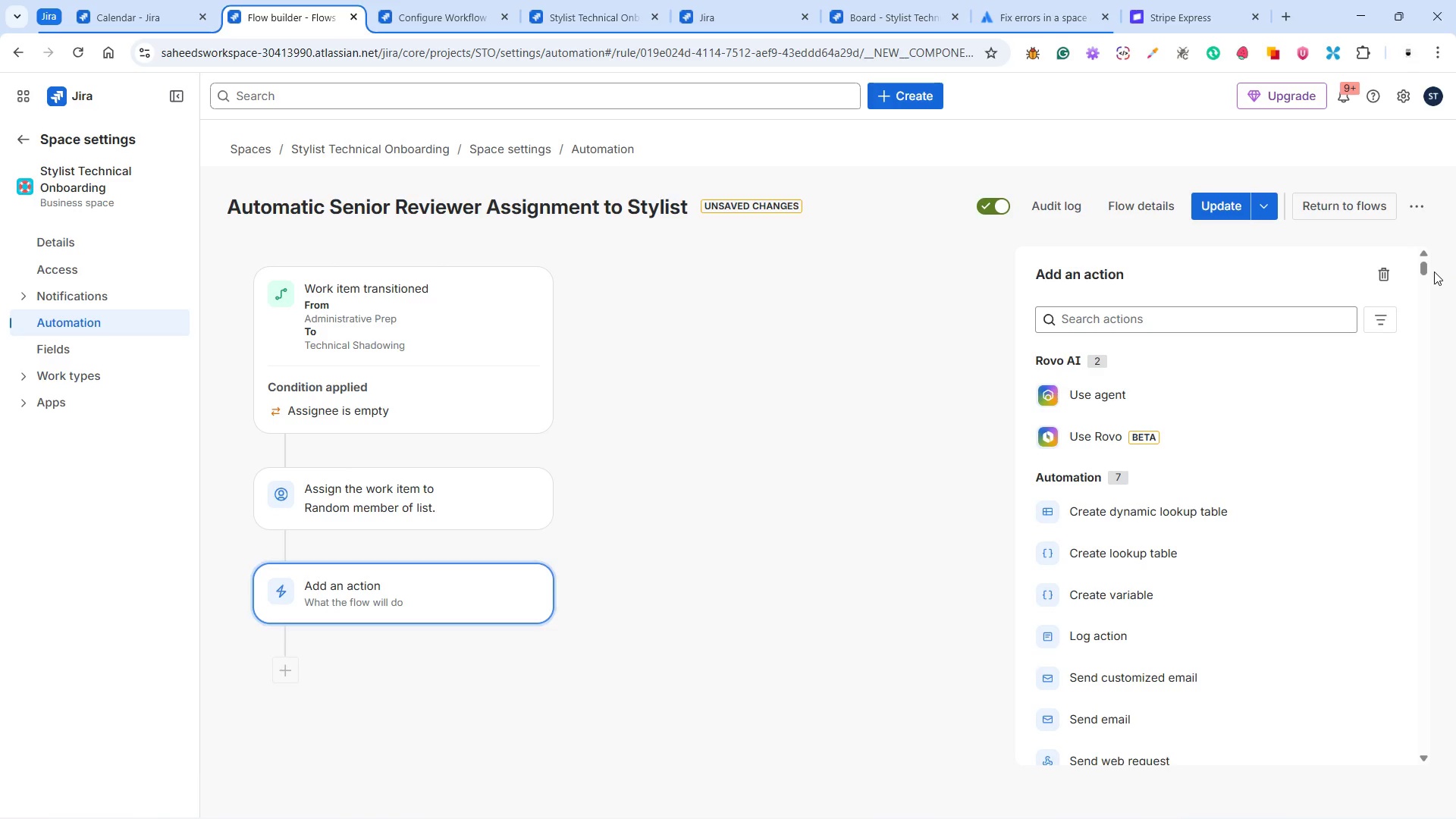 
left_click([1386, 187])
 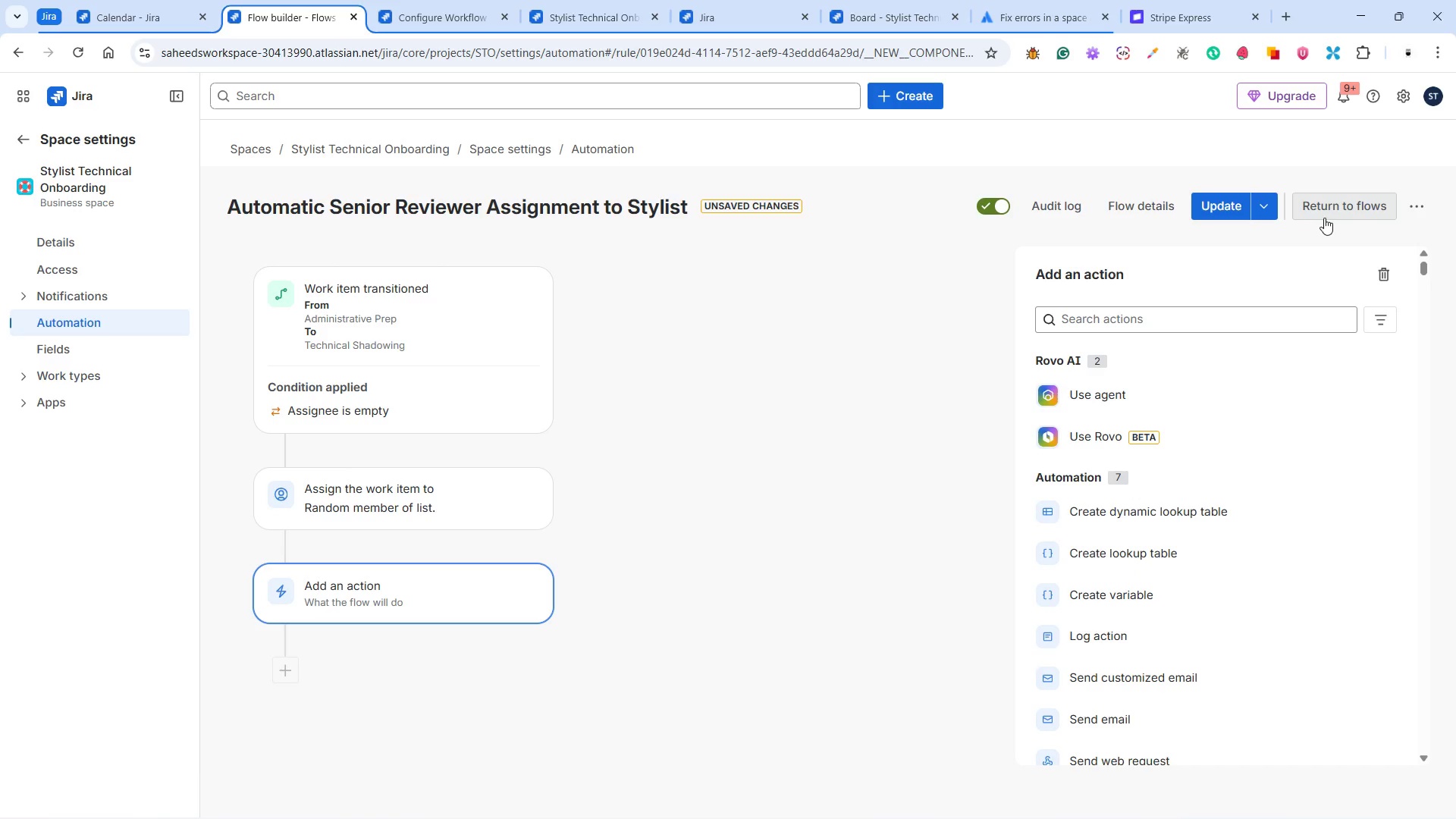 
wait(19.88)
 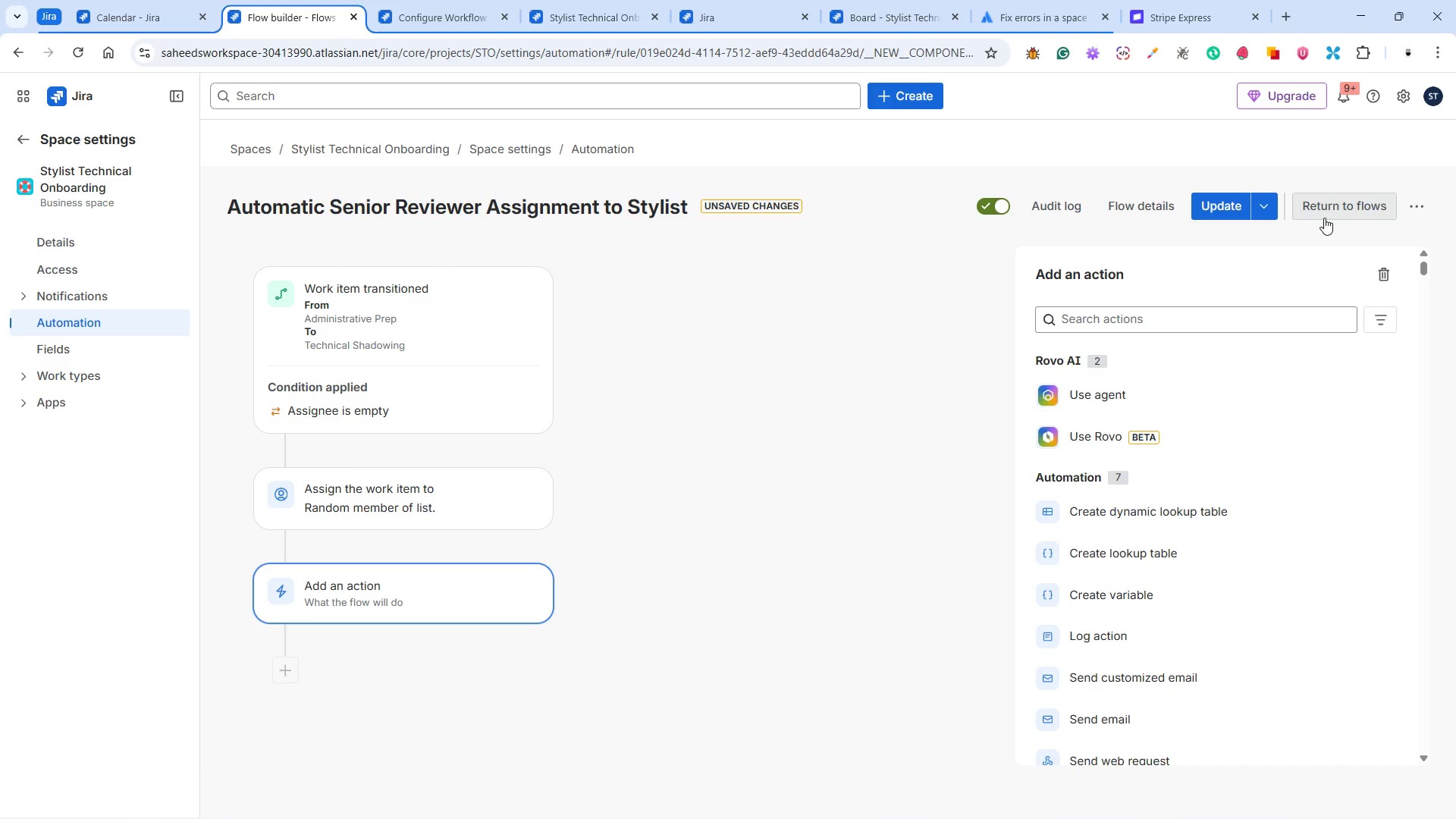 
left_click([1379, 265])
 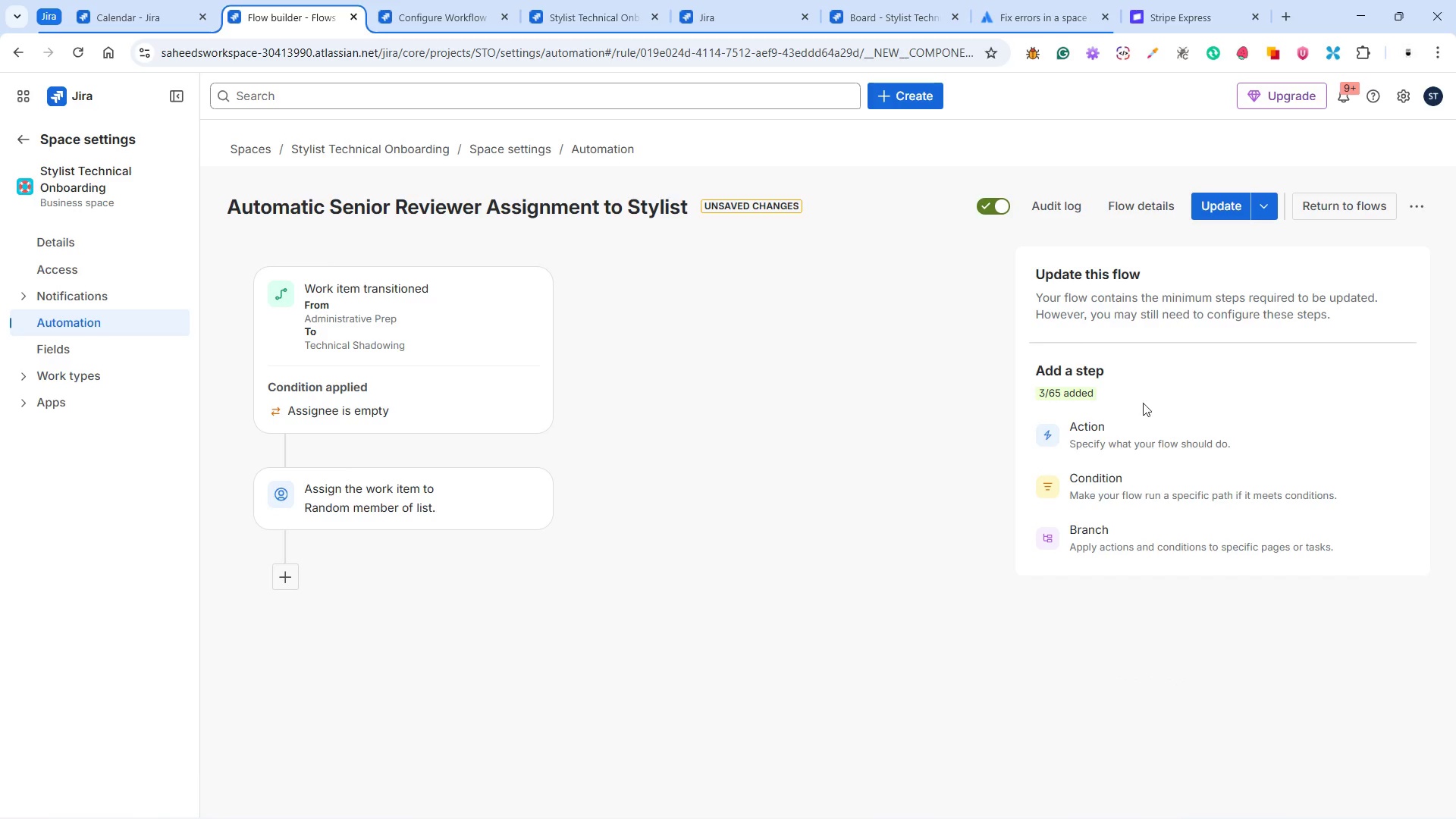 
scroll: coordinate [1124, 399], scroll_direction: down, amount: 2.0
 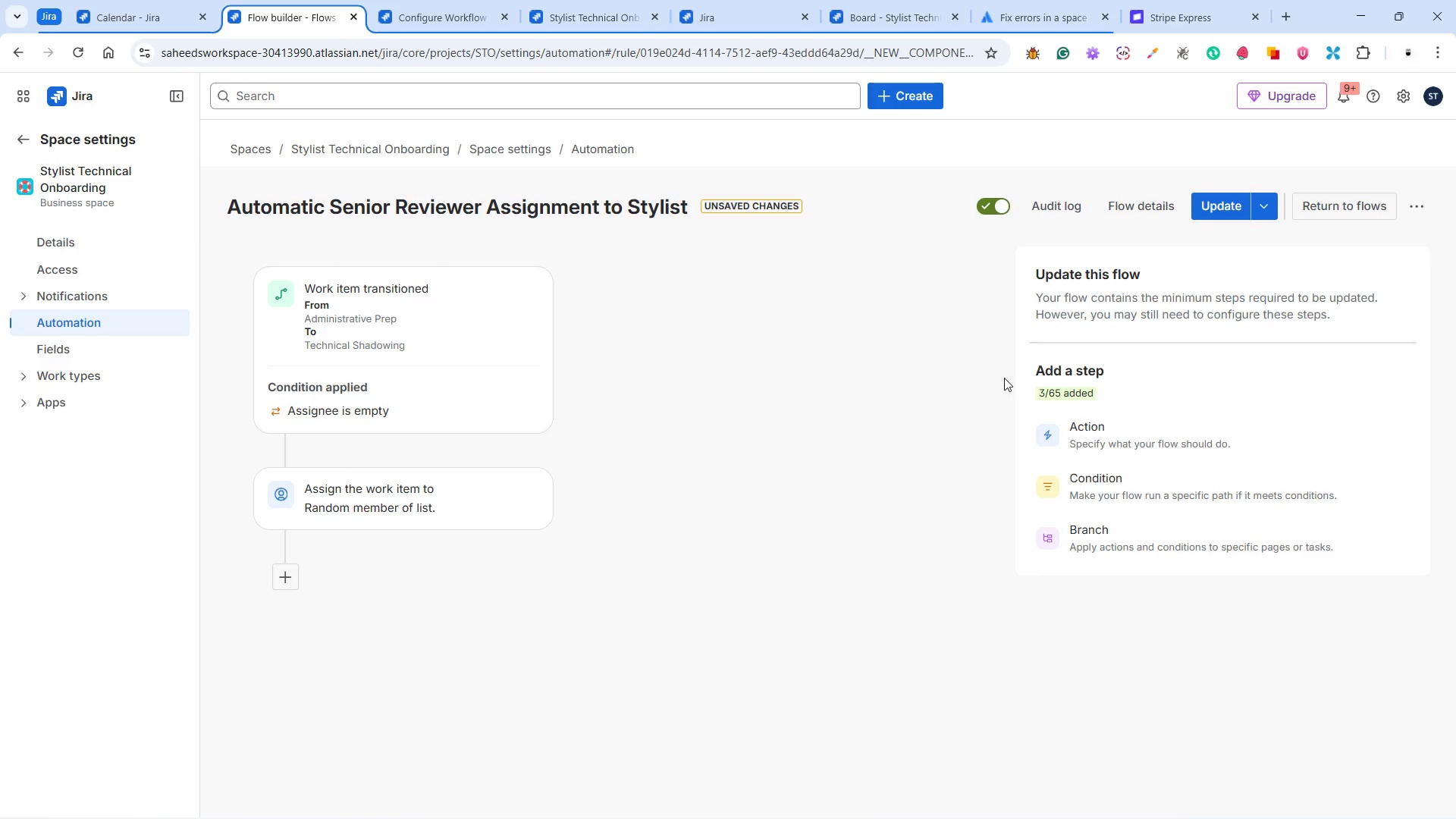 
wait(27.95)
 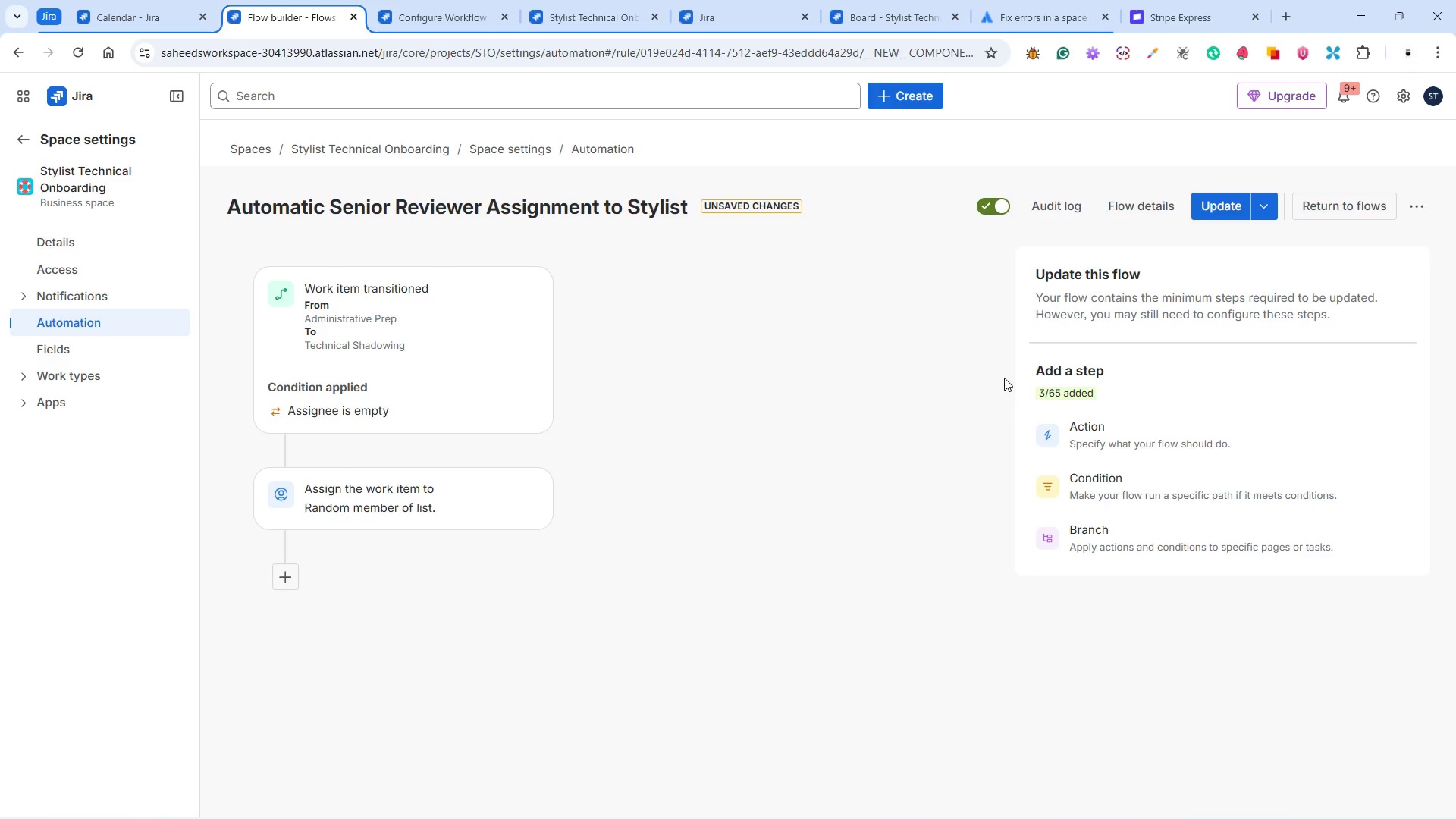 
left_click([1218, 199])
 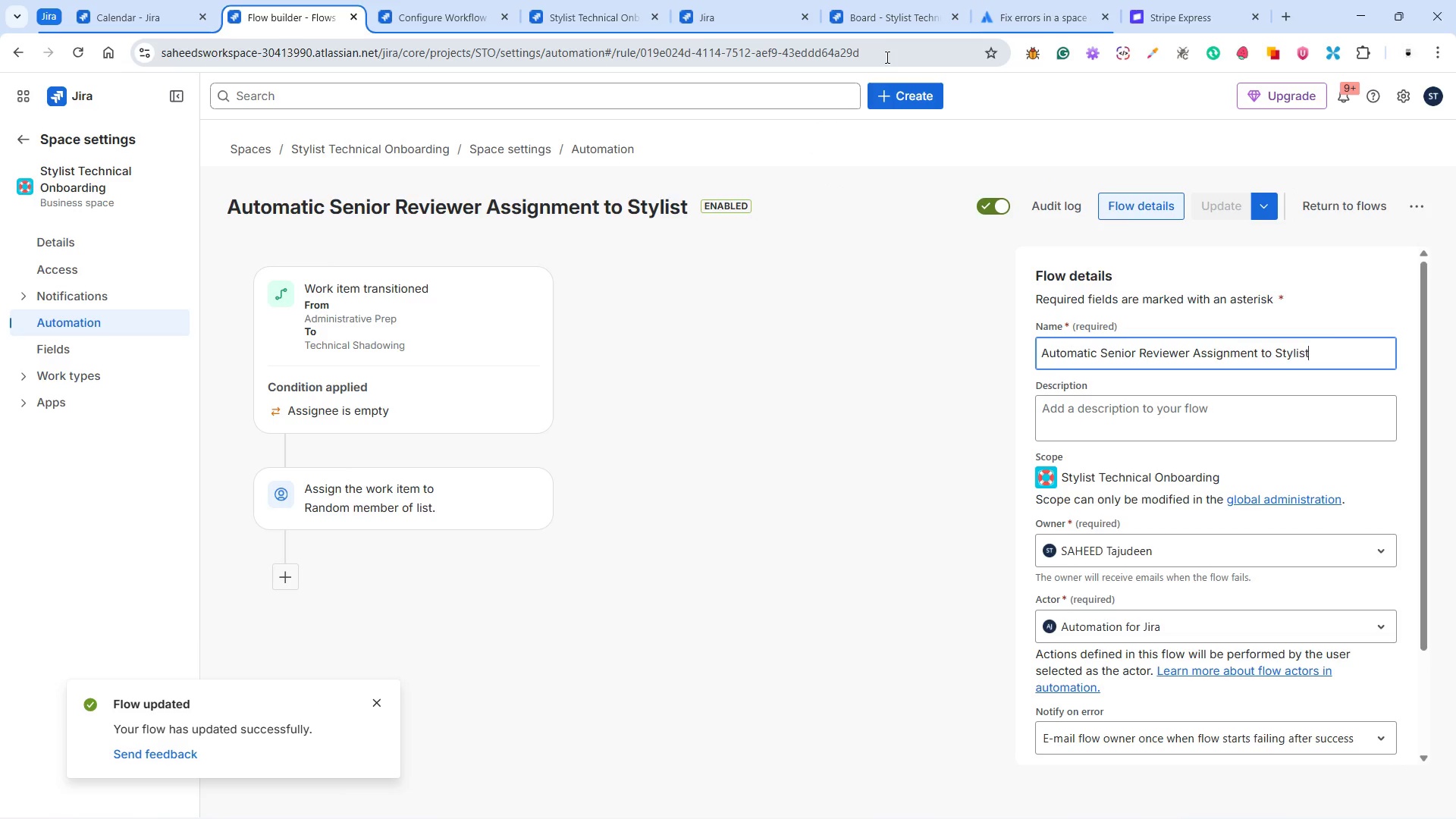 
wait(12.47)
 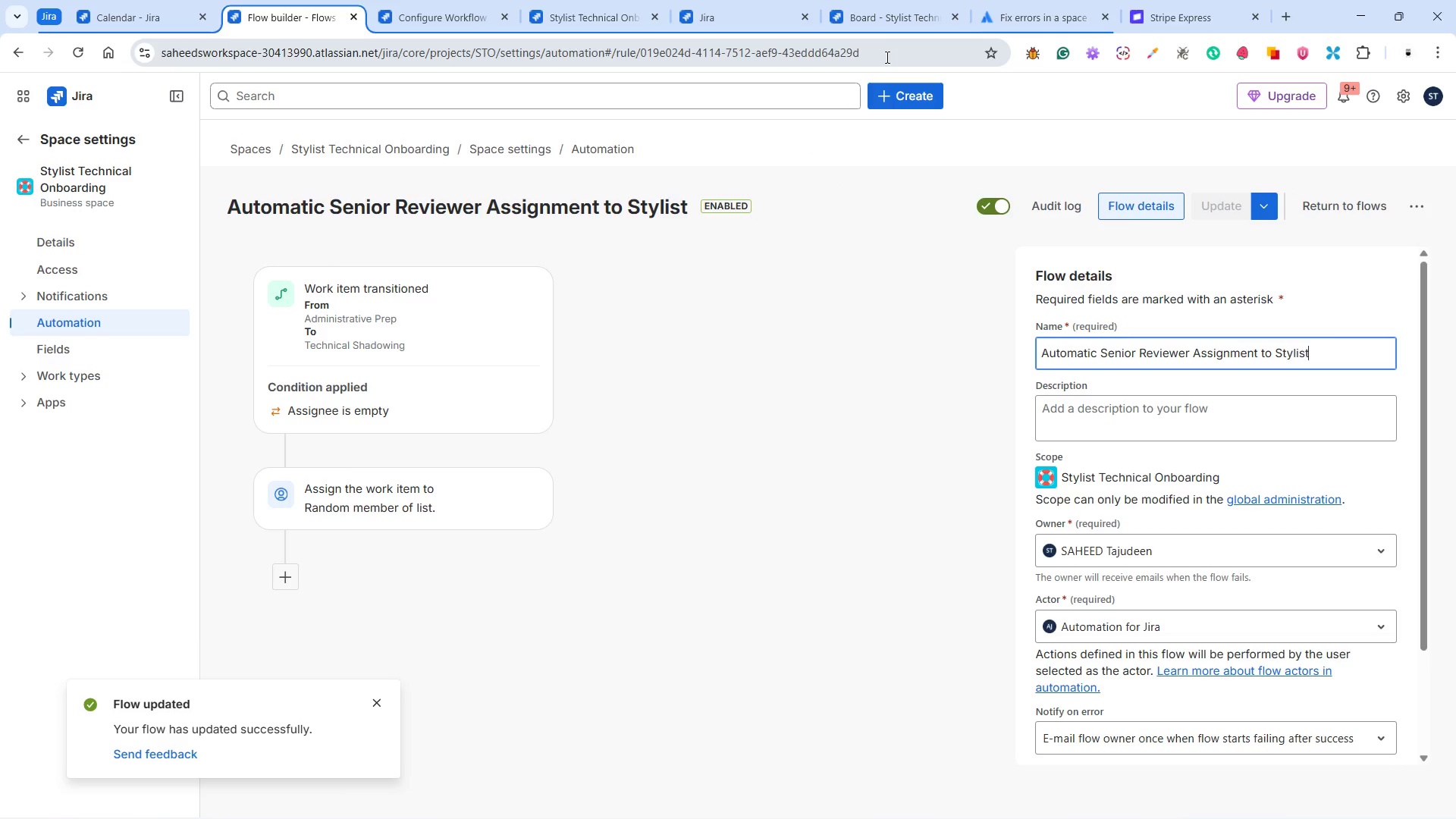 
left_click([835, 168])
 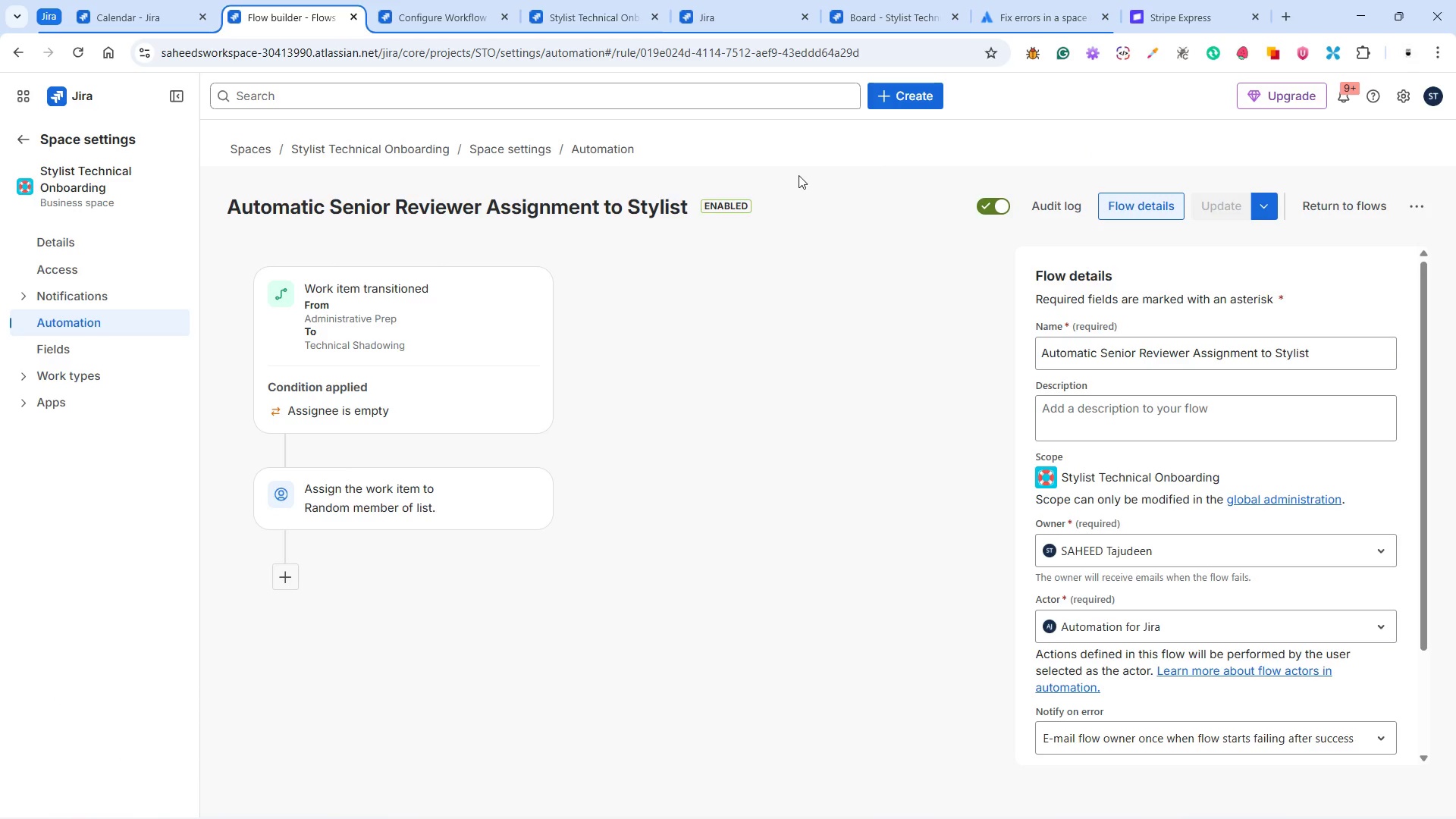 
double_click([799, 175])
 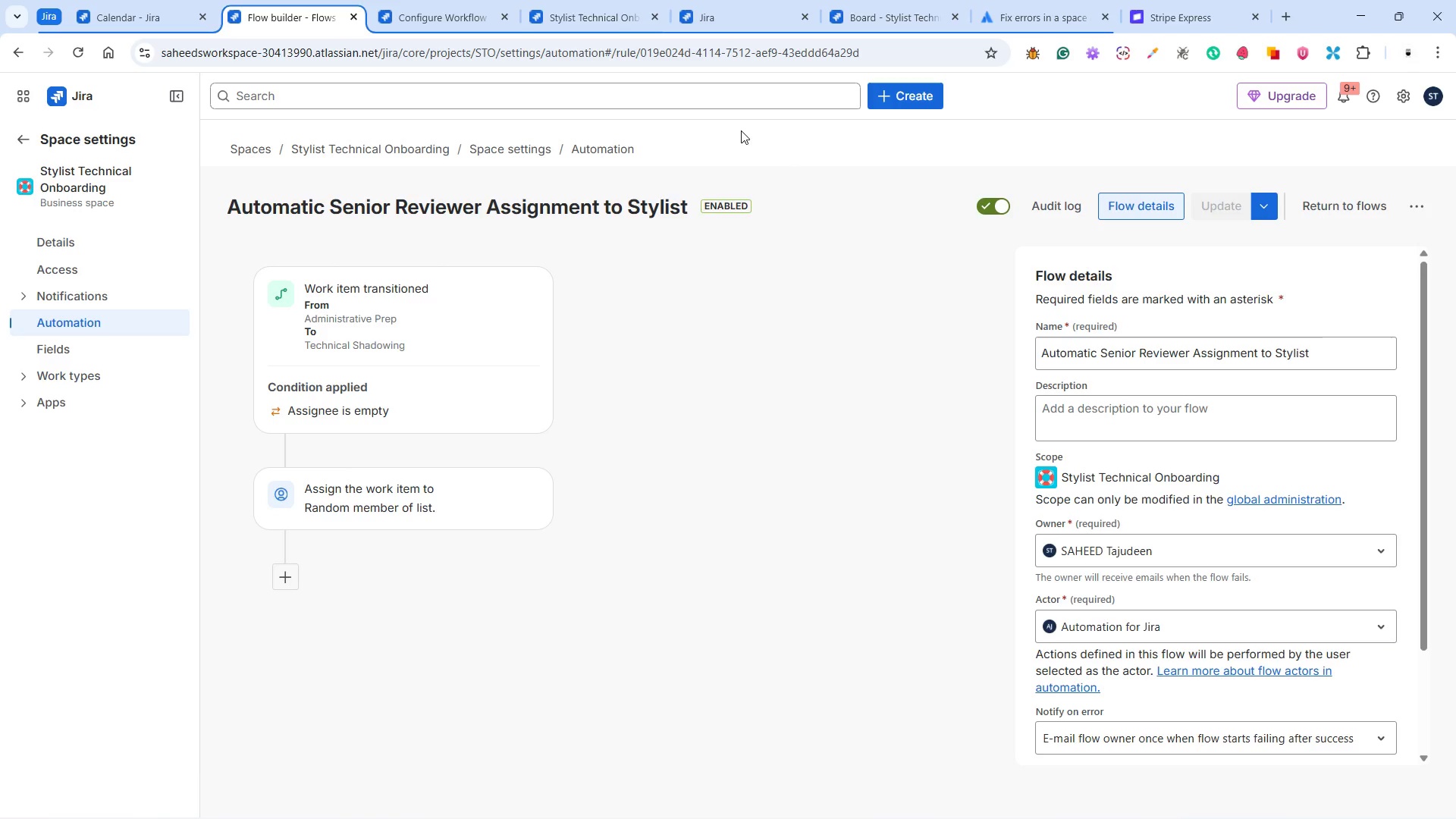 
wait(18.16)
 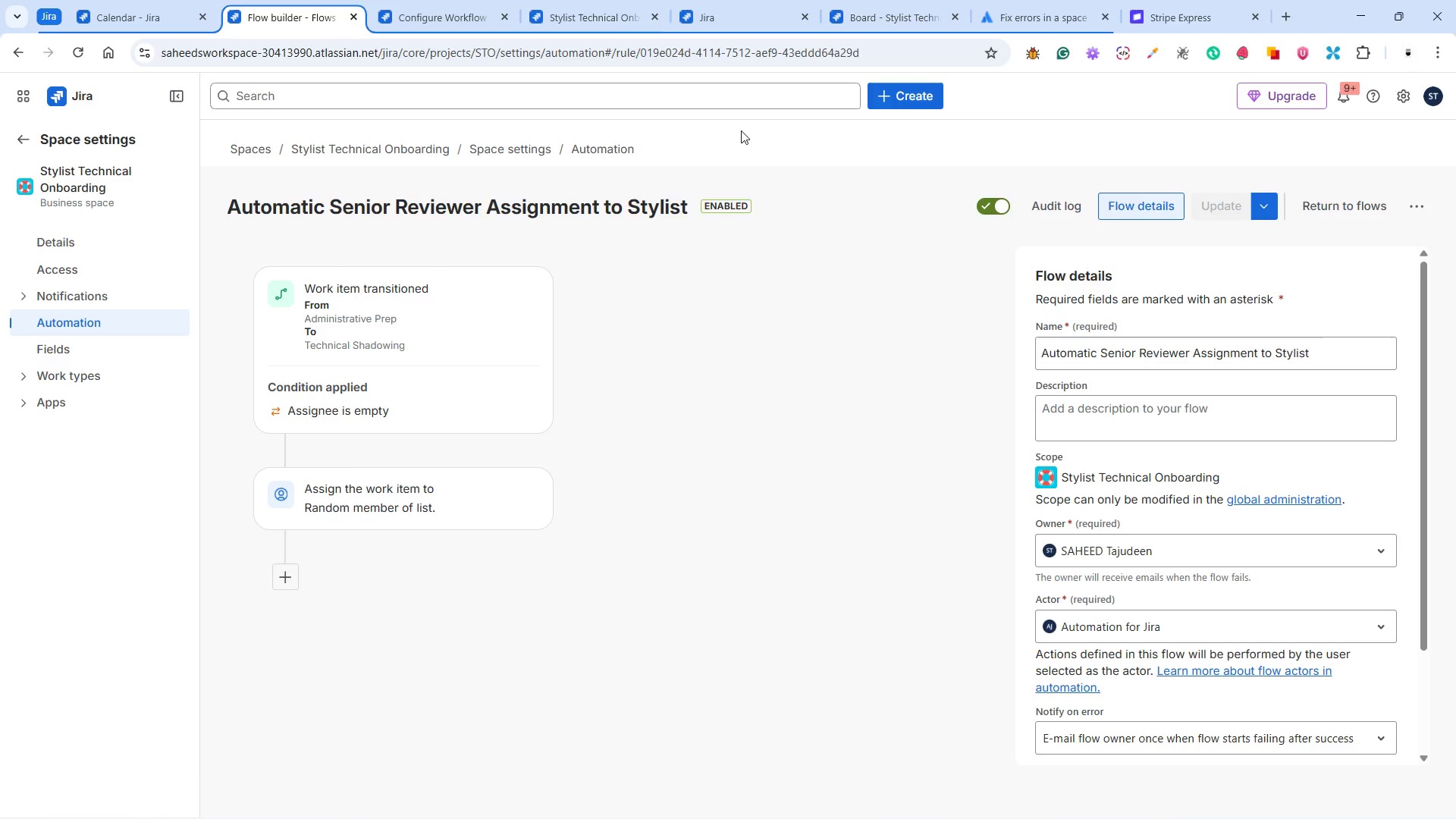 
left_click([73, 95])
 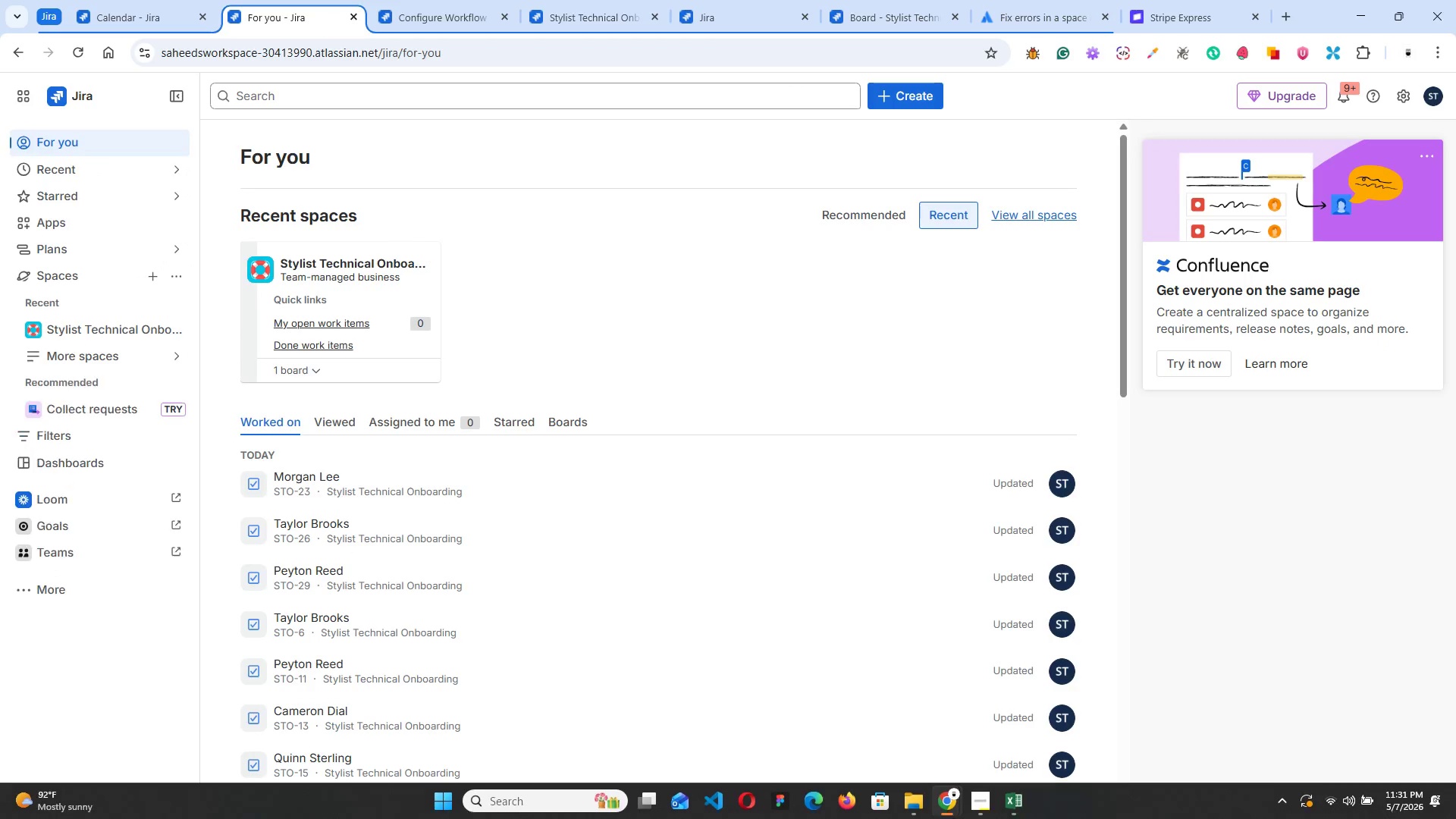 
wait(5.19)
 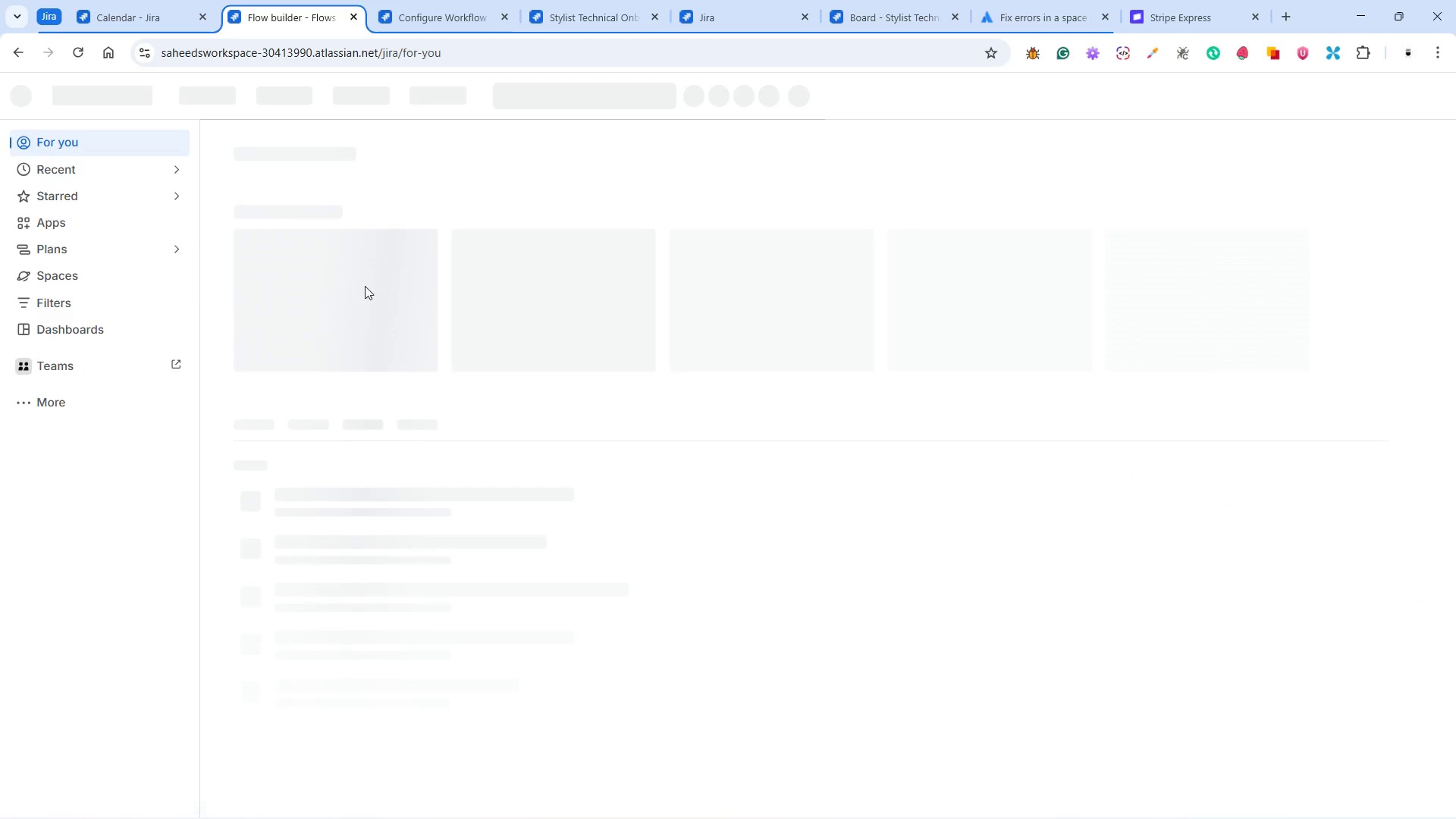 
left_click([970, 800])